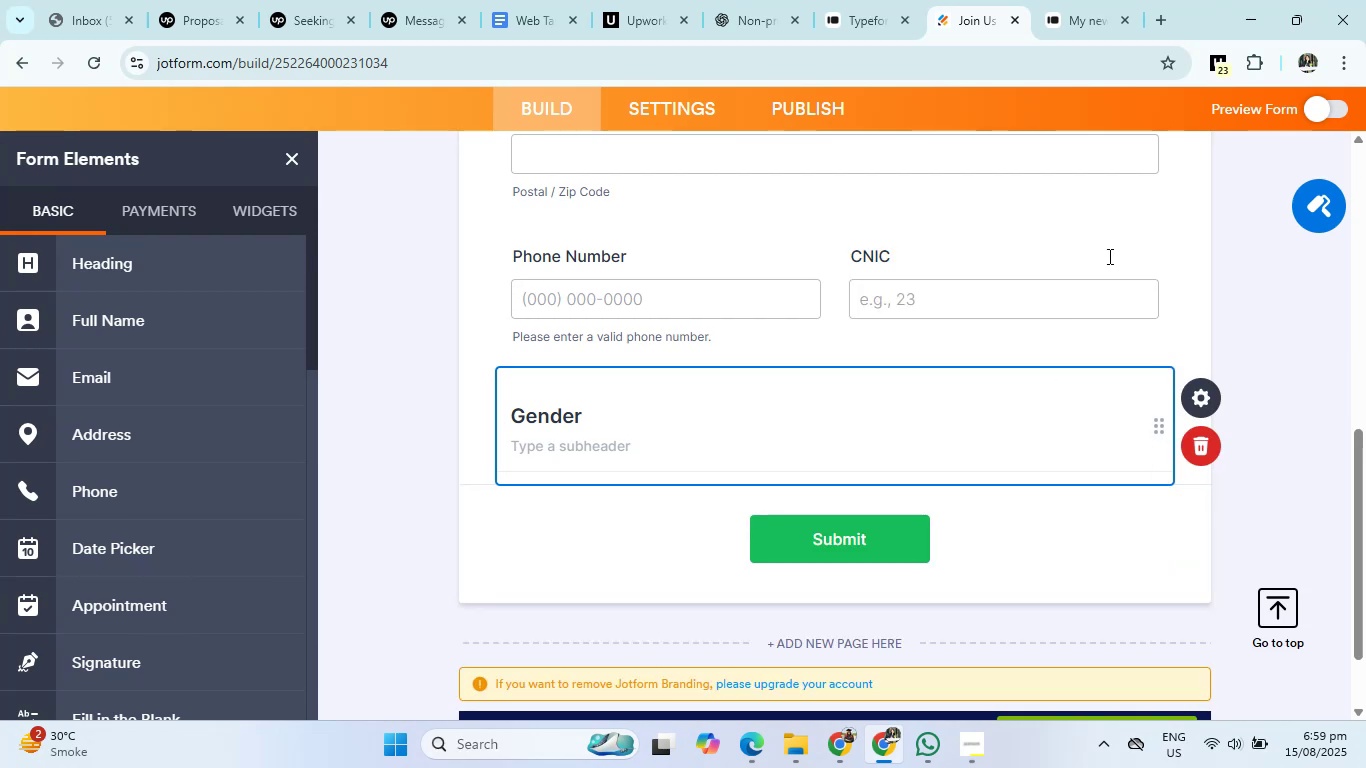 
scroll: coordinate [1077, 328], scroll_direction: none, amount: 0.0
 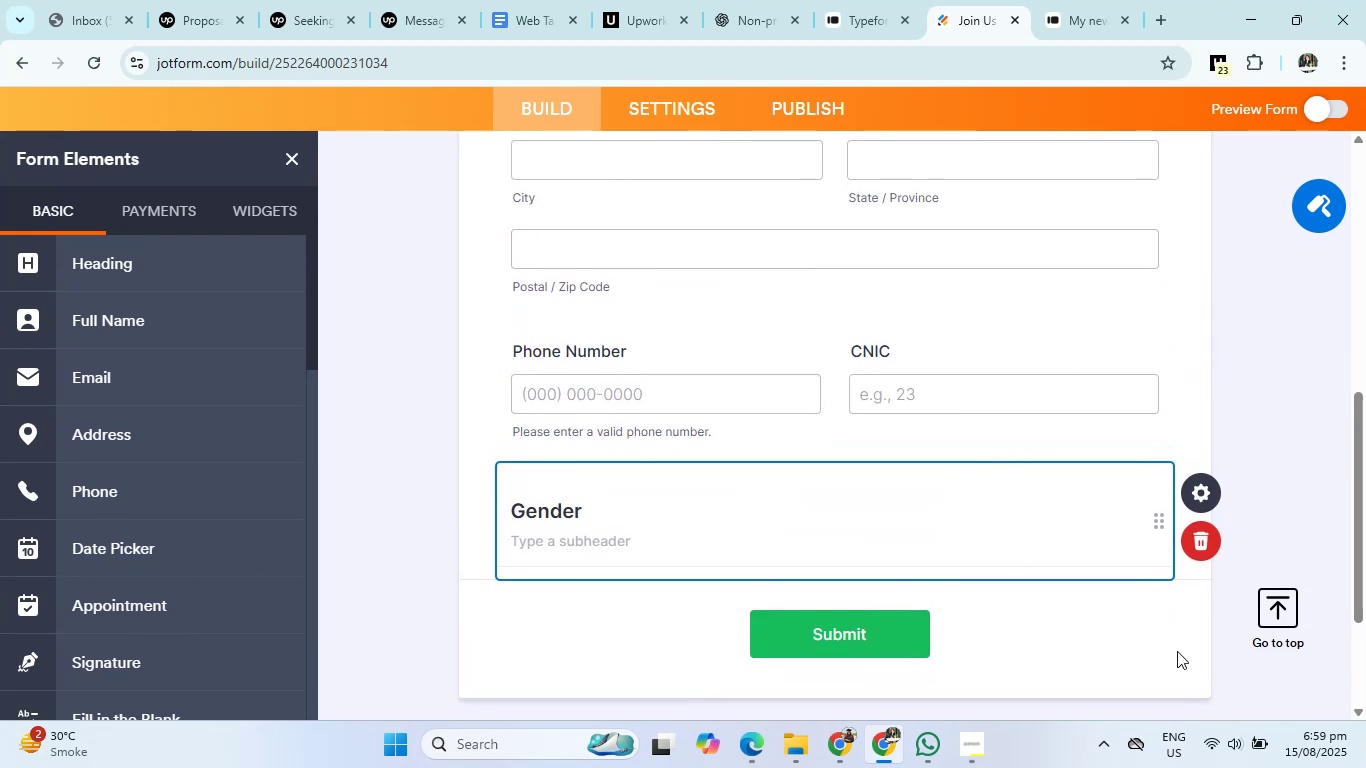 
right_click([1155, 518])
 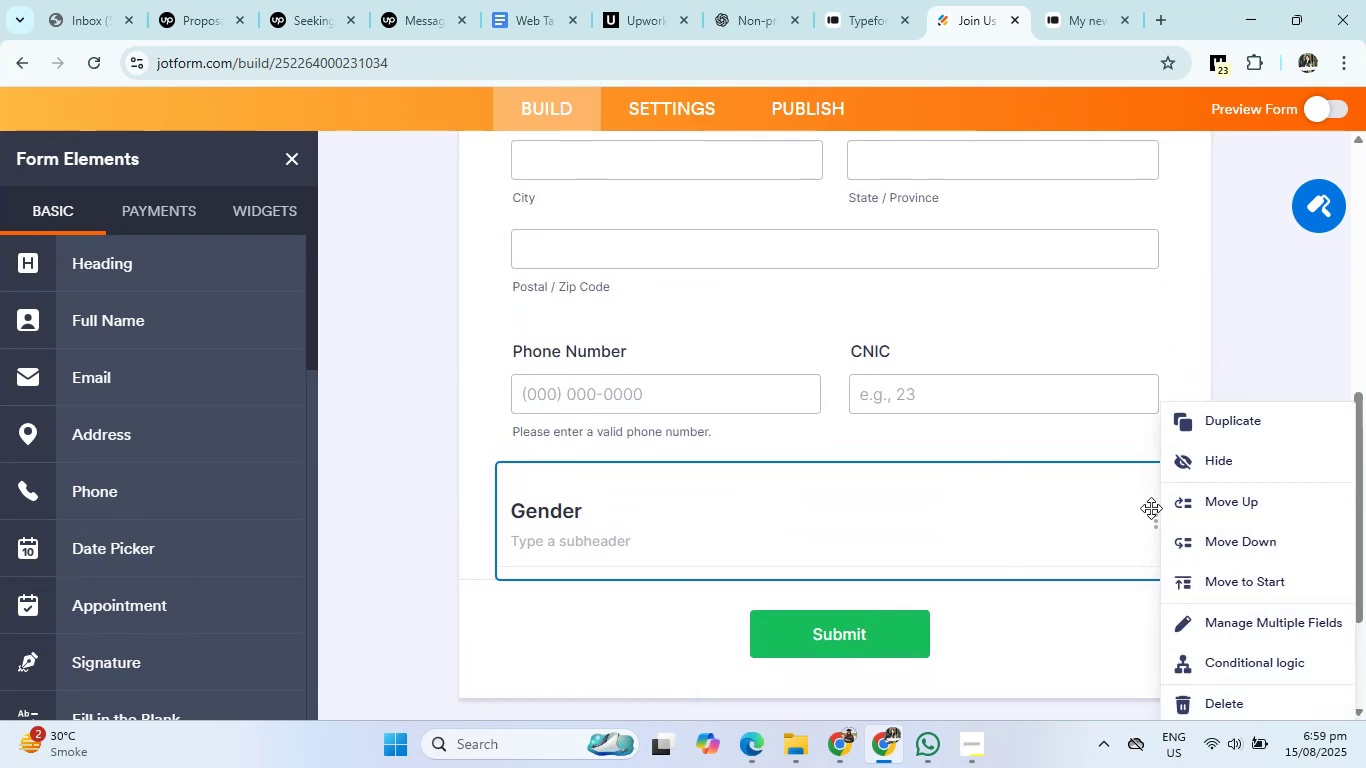 
scroll: coordinate [1237, 613], scroll_direction: down, amount: 5.0
 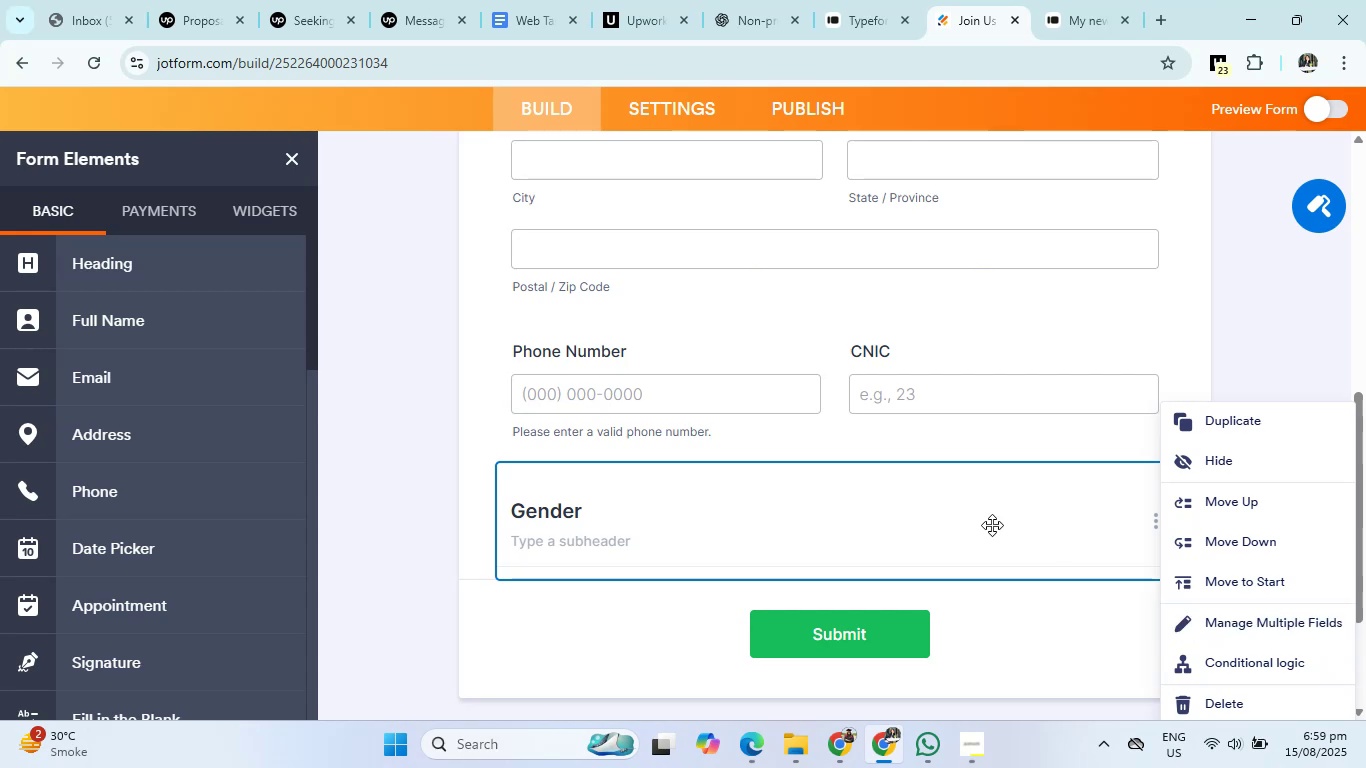 
left_click([992, 525])
 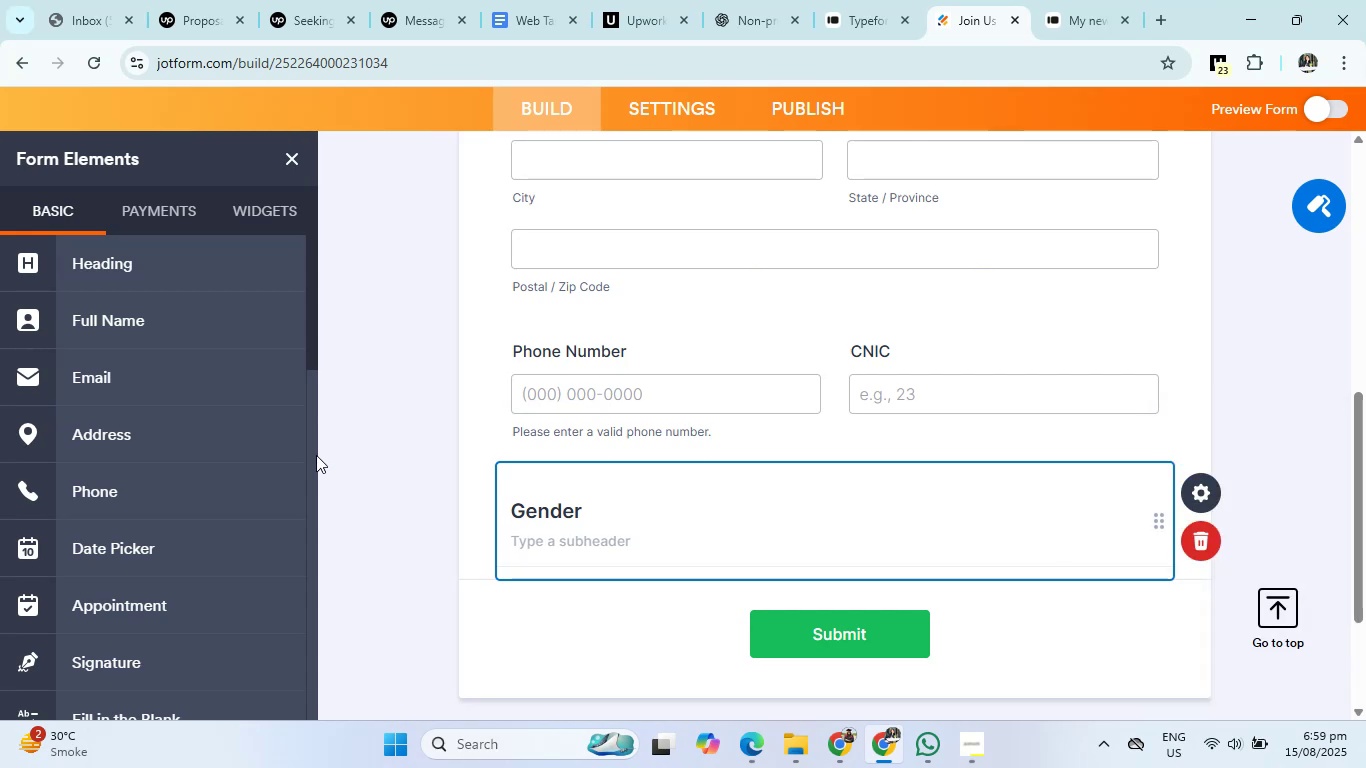 
scroll: coordinate [145, 566], scroll_direction: down, amount: 5.0
 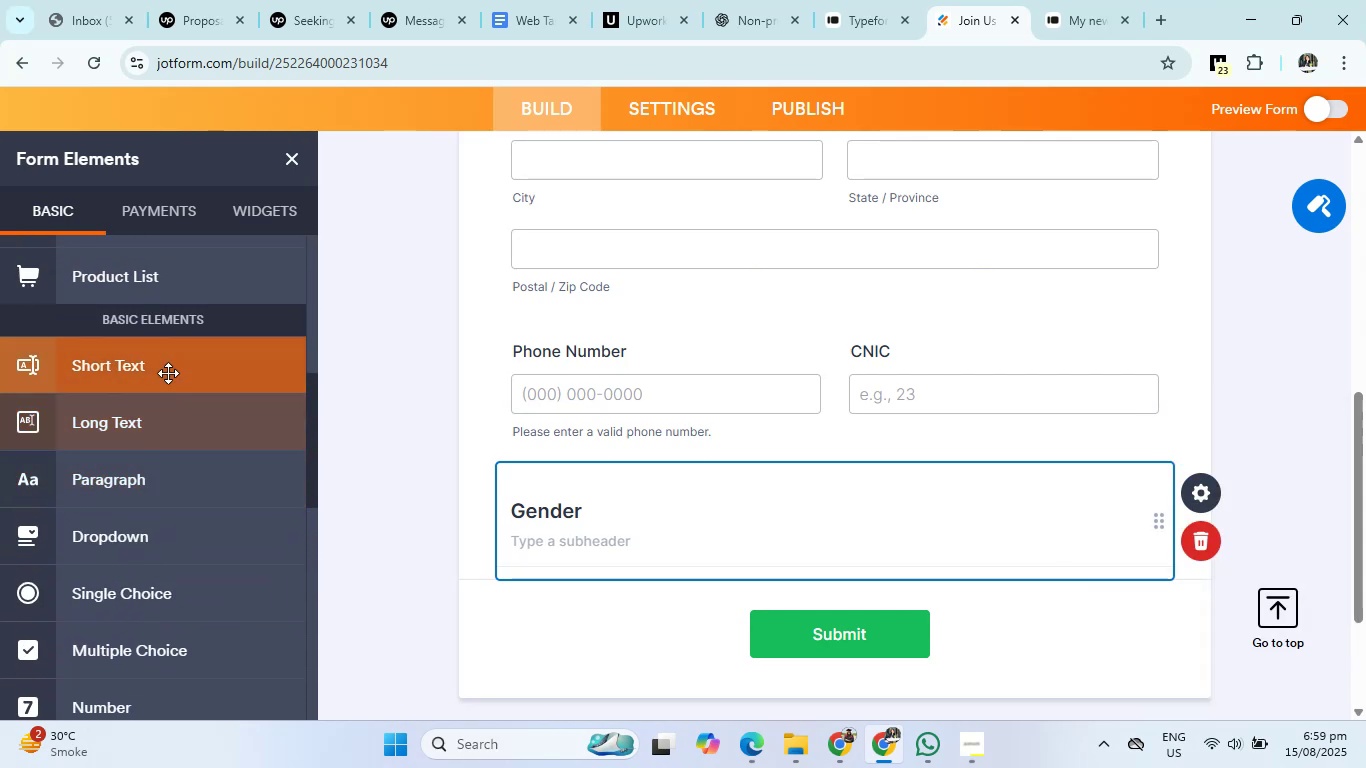 
left_click([168, 373])
 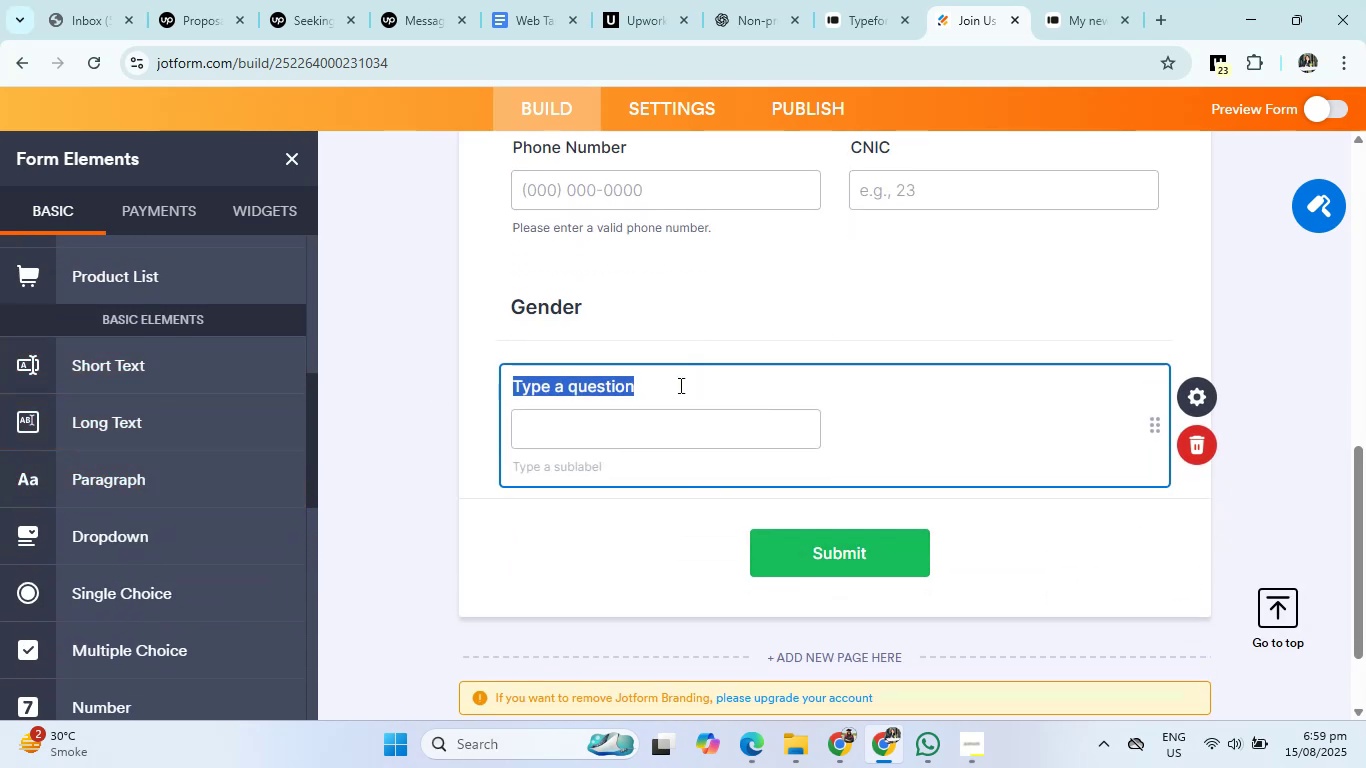 
key(Backspace)
type(Gender)
 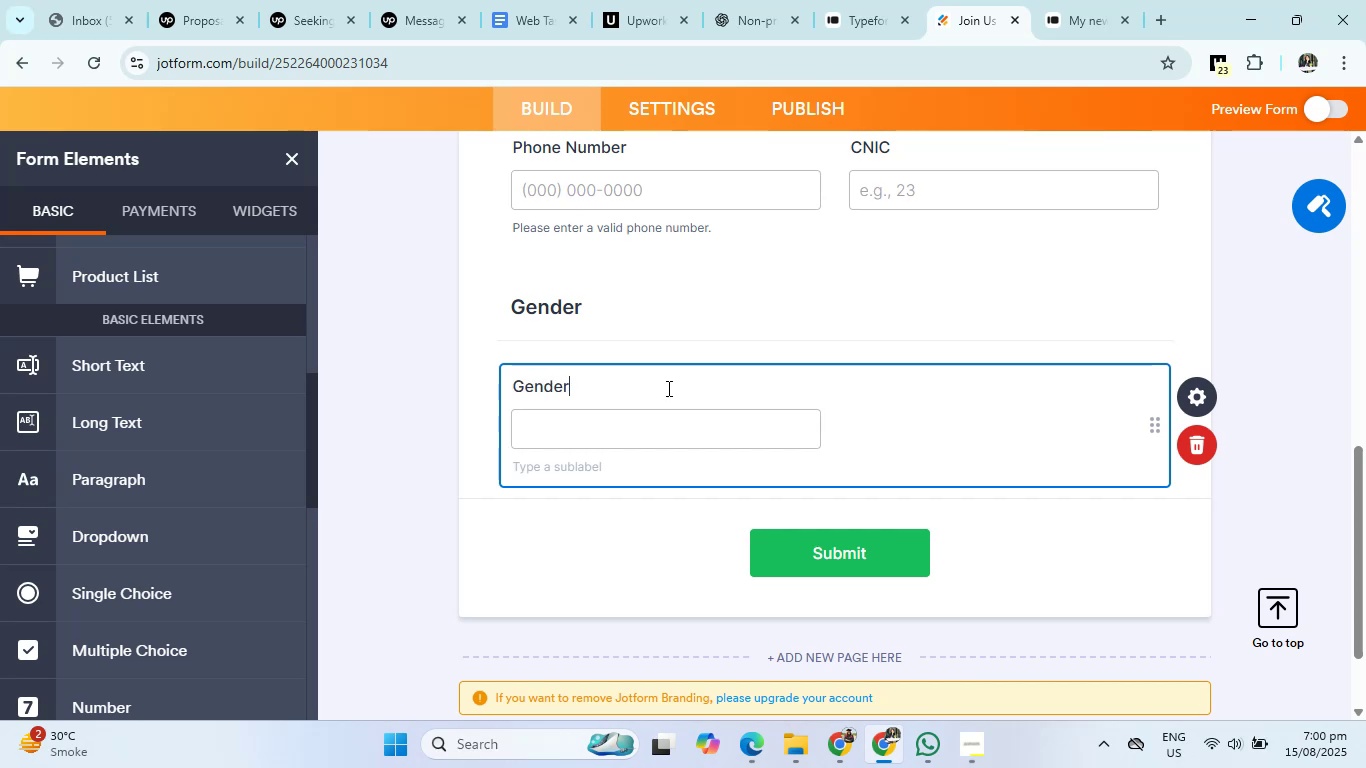 
left_click([918, 286])
 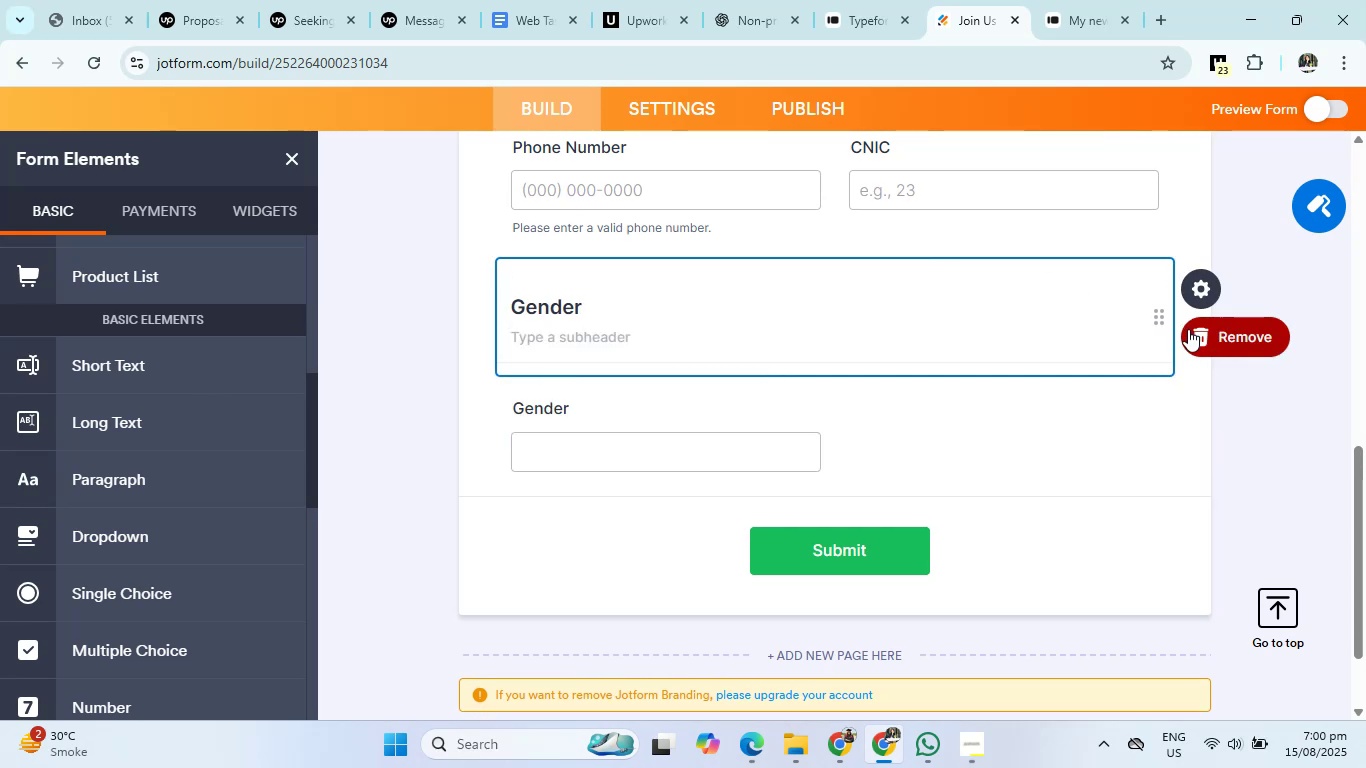 
left_click([1188, 329])
 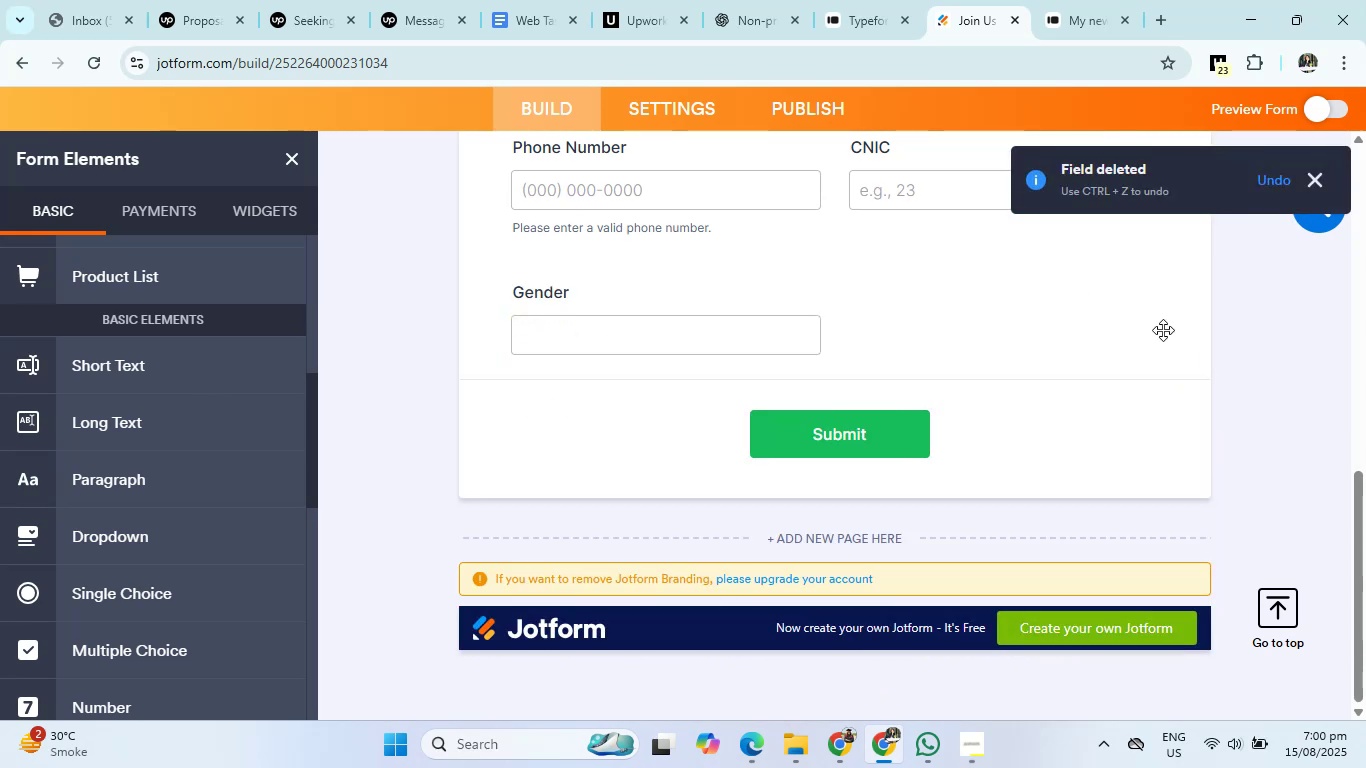 
left_click([1163, 329])
 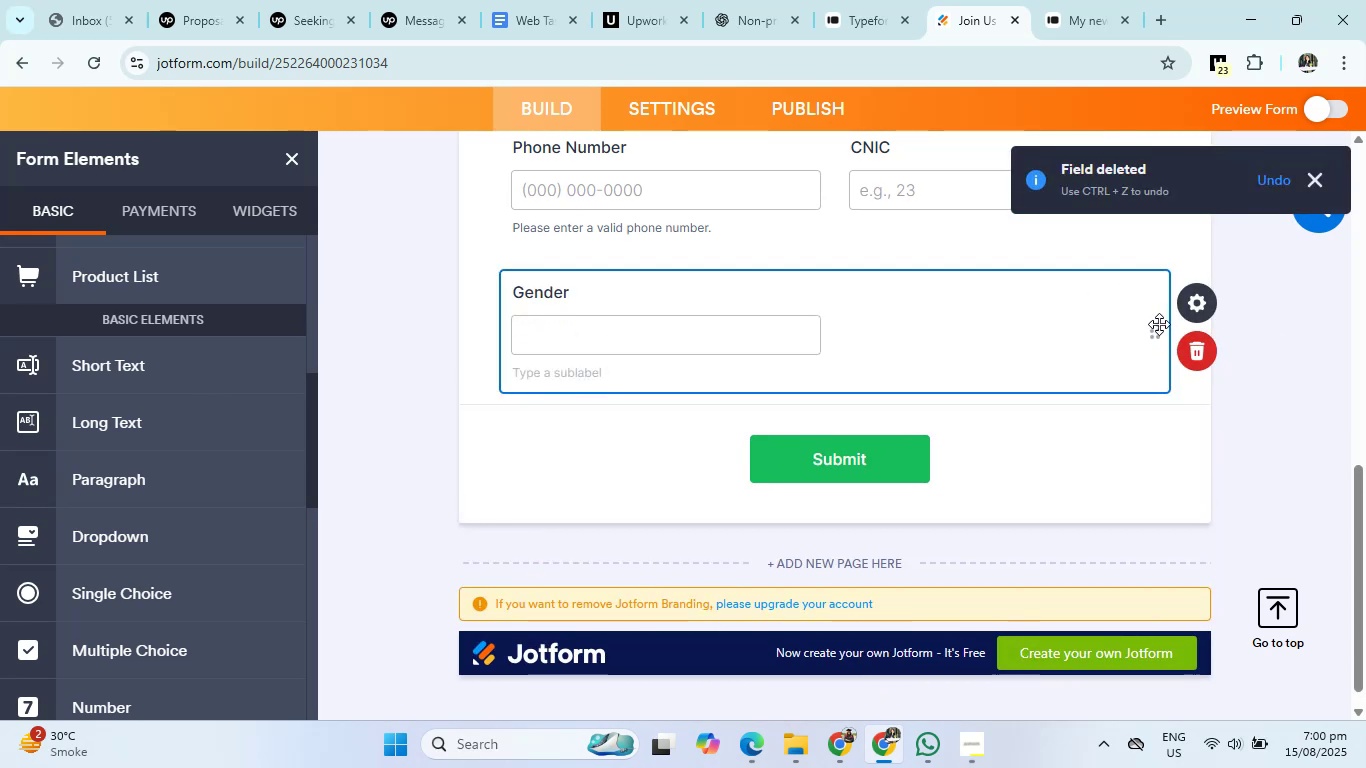 
right_click([1159, 324])
 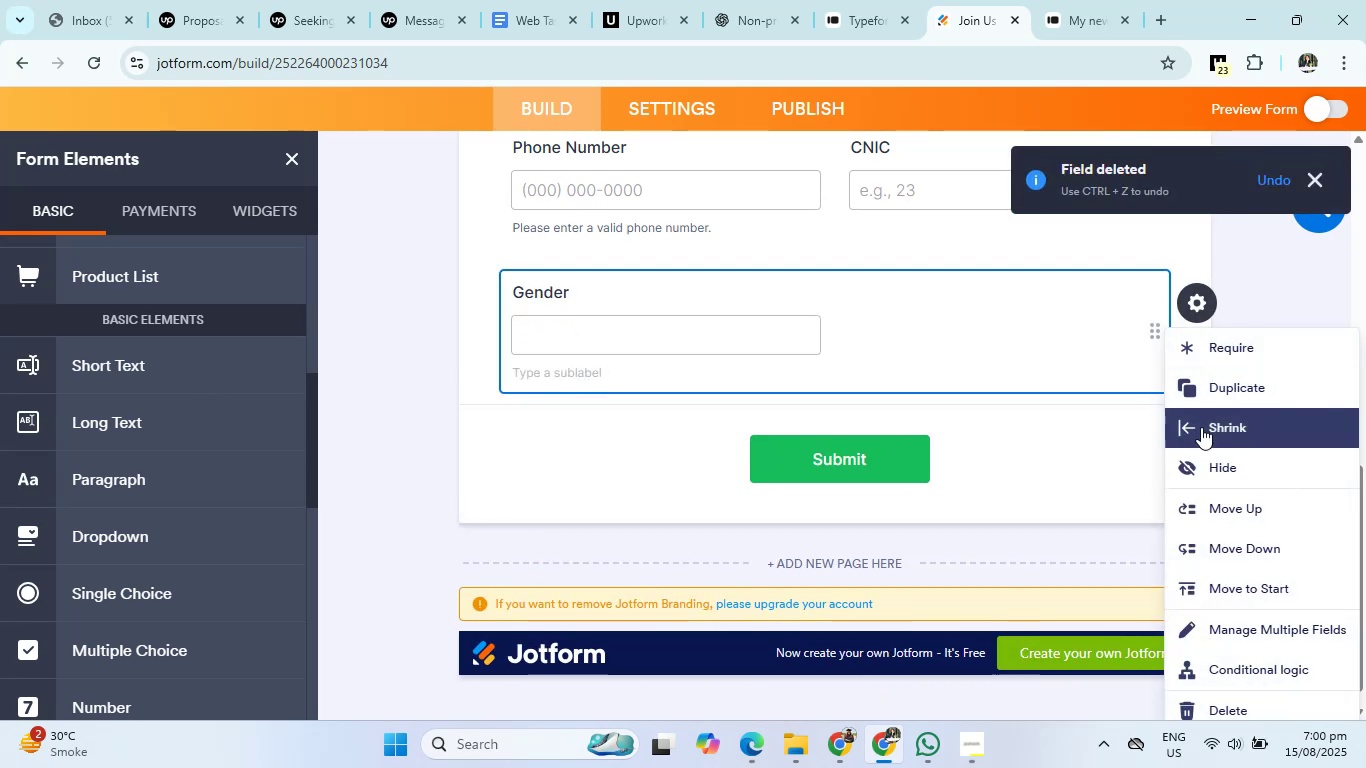 
left_click([1201, 428])
 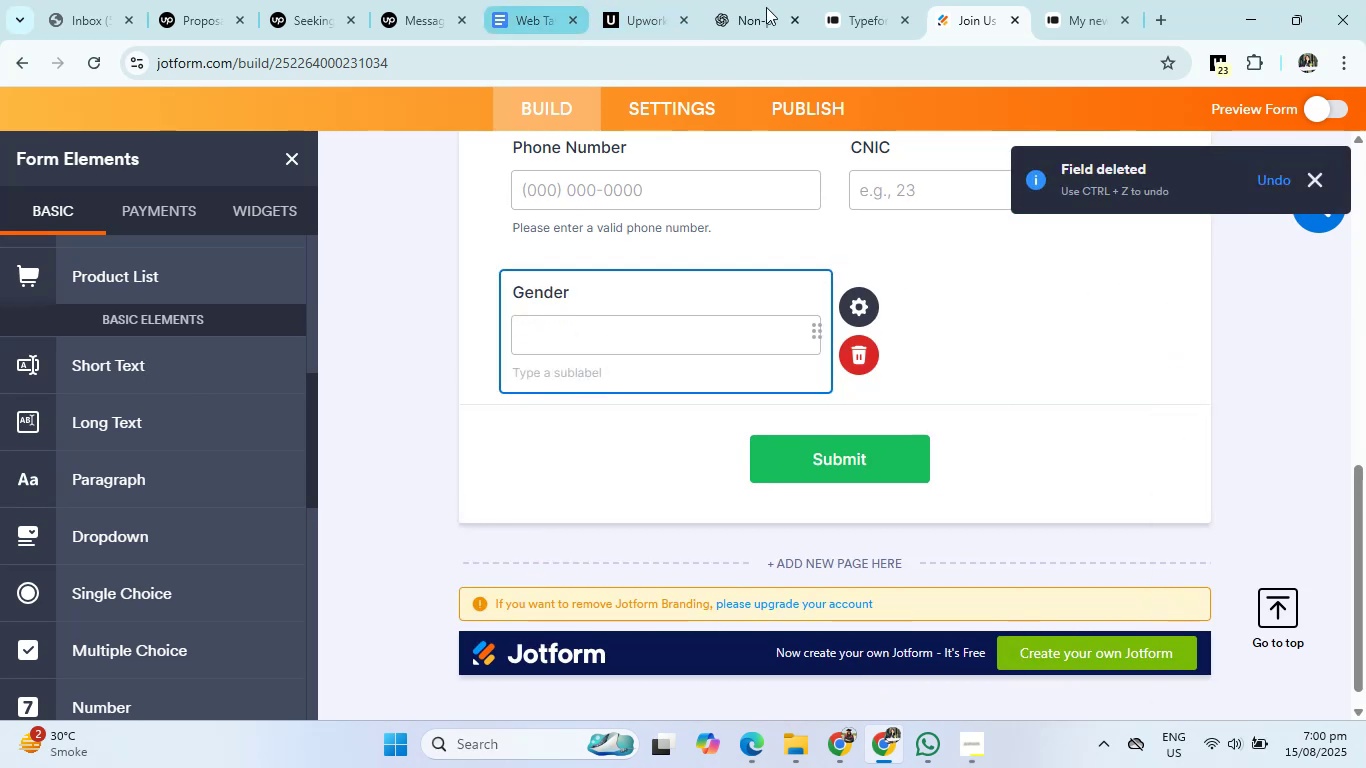 
left_click([769, 0])
 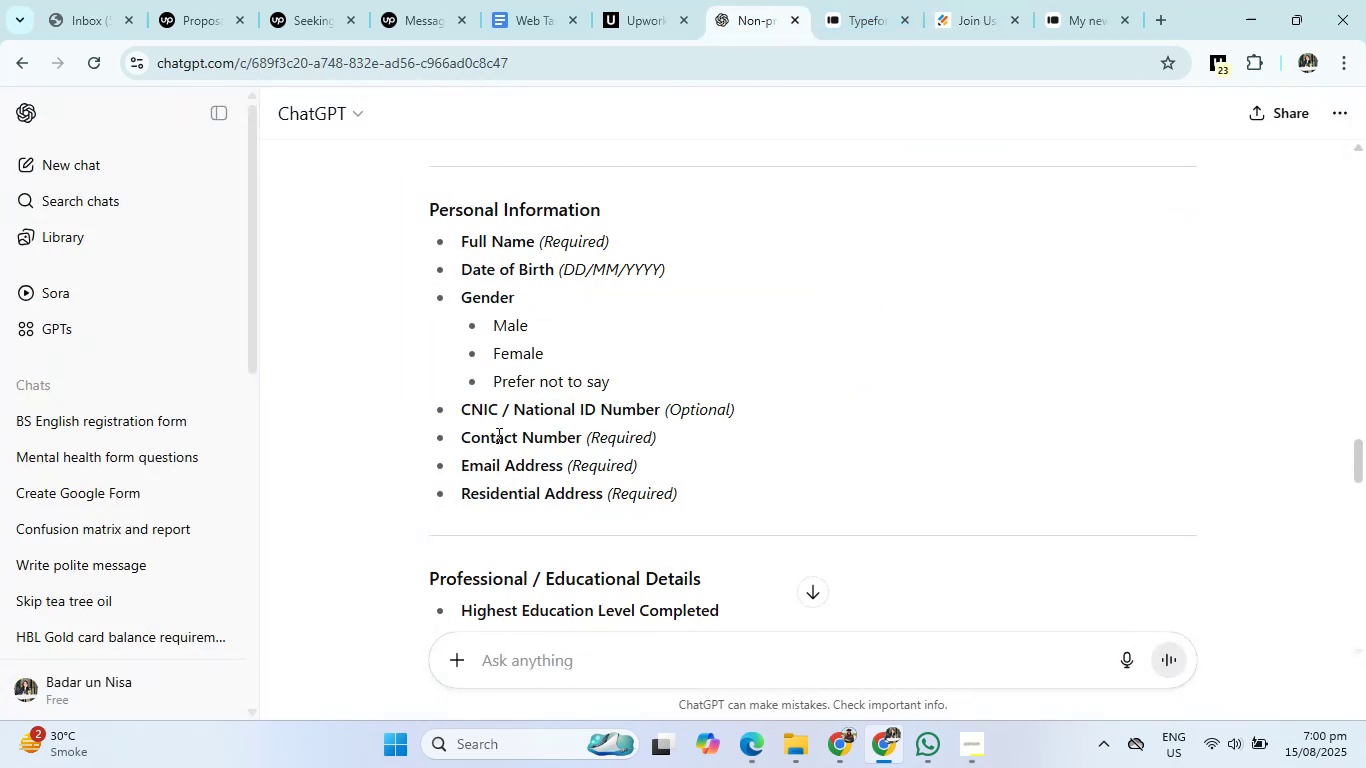 
scroll: coordinate [556, 416], scroll_direction: down, amount: 2.0
 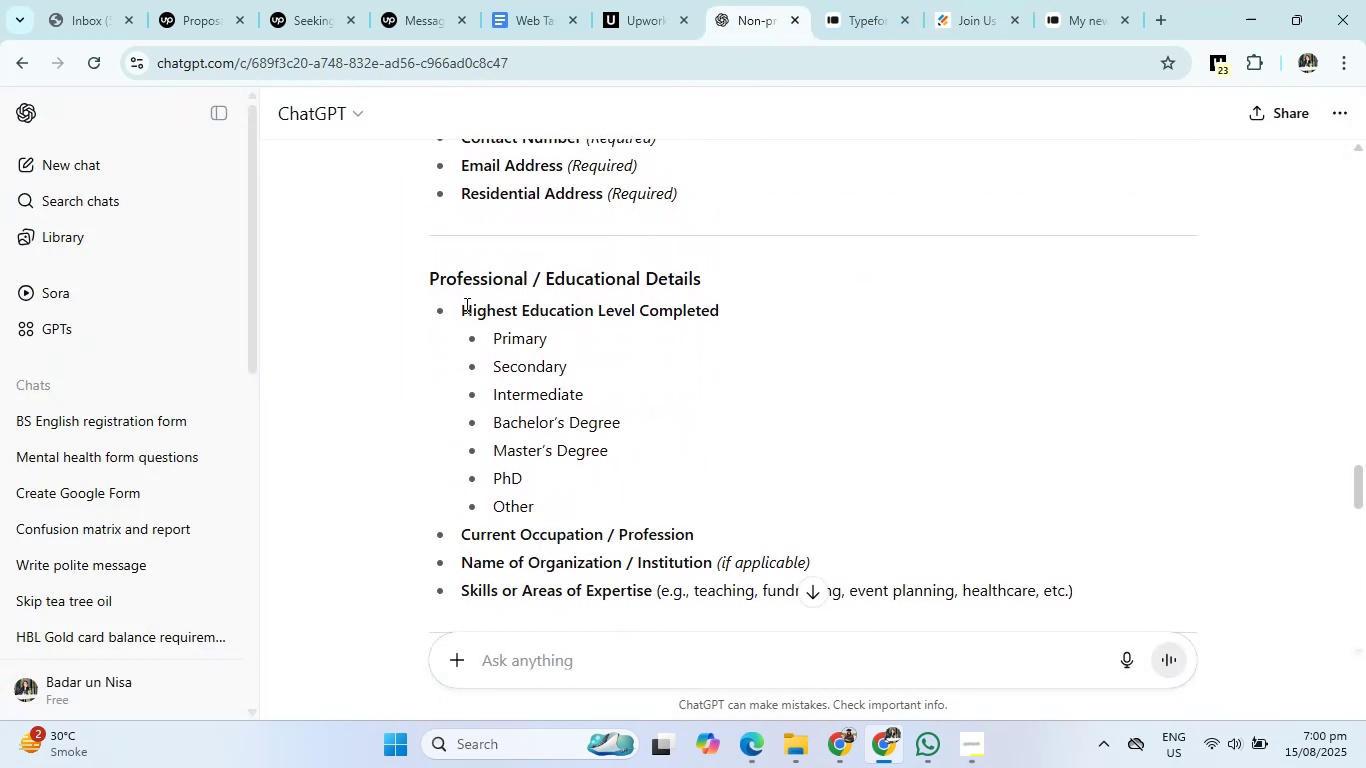 
left_click_drag(start_coordinate=[421, 277], to_coordinate=[718, 284])
 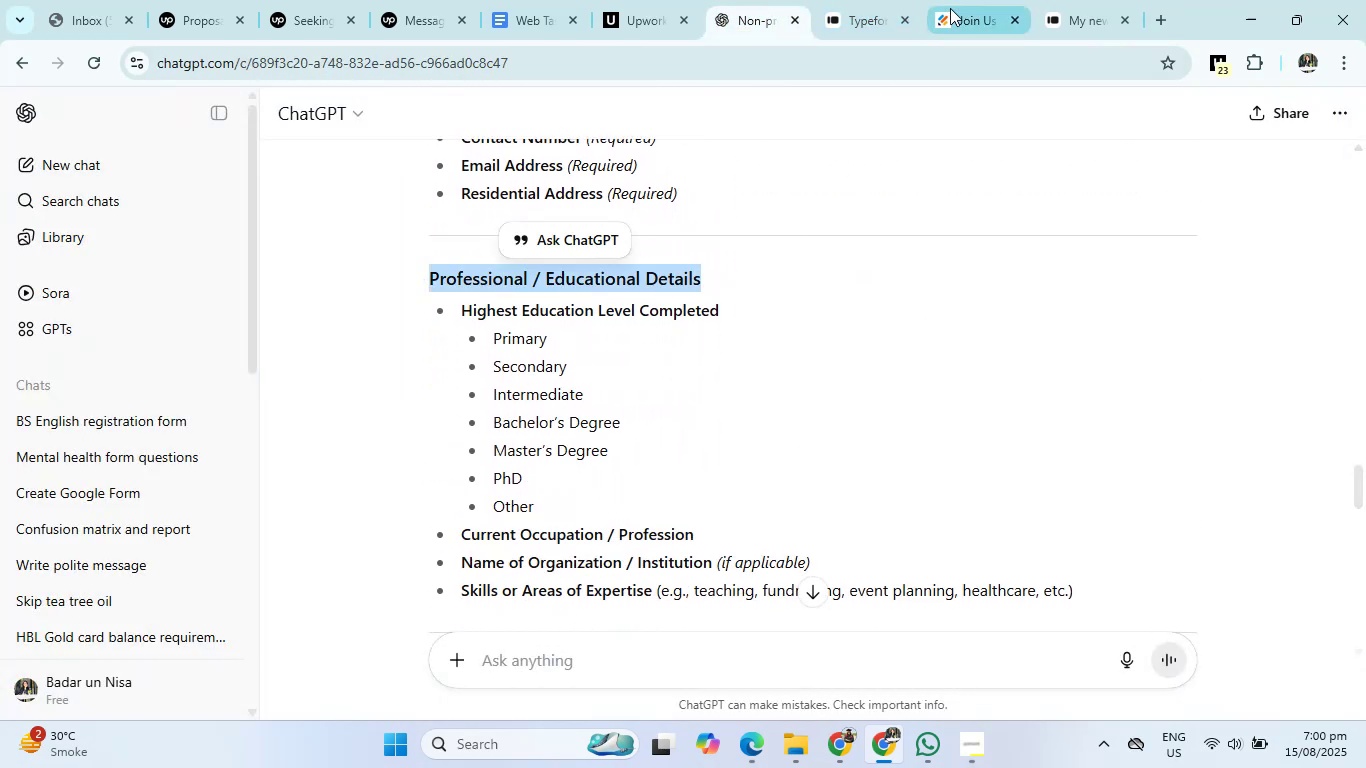 
left_click([955, 3])
 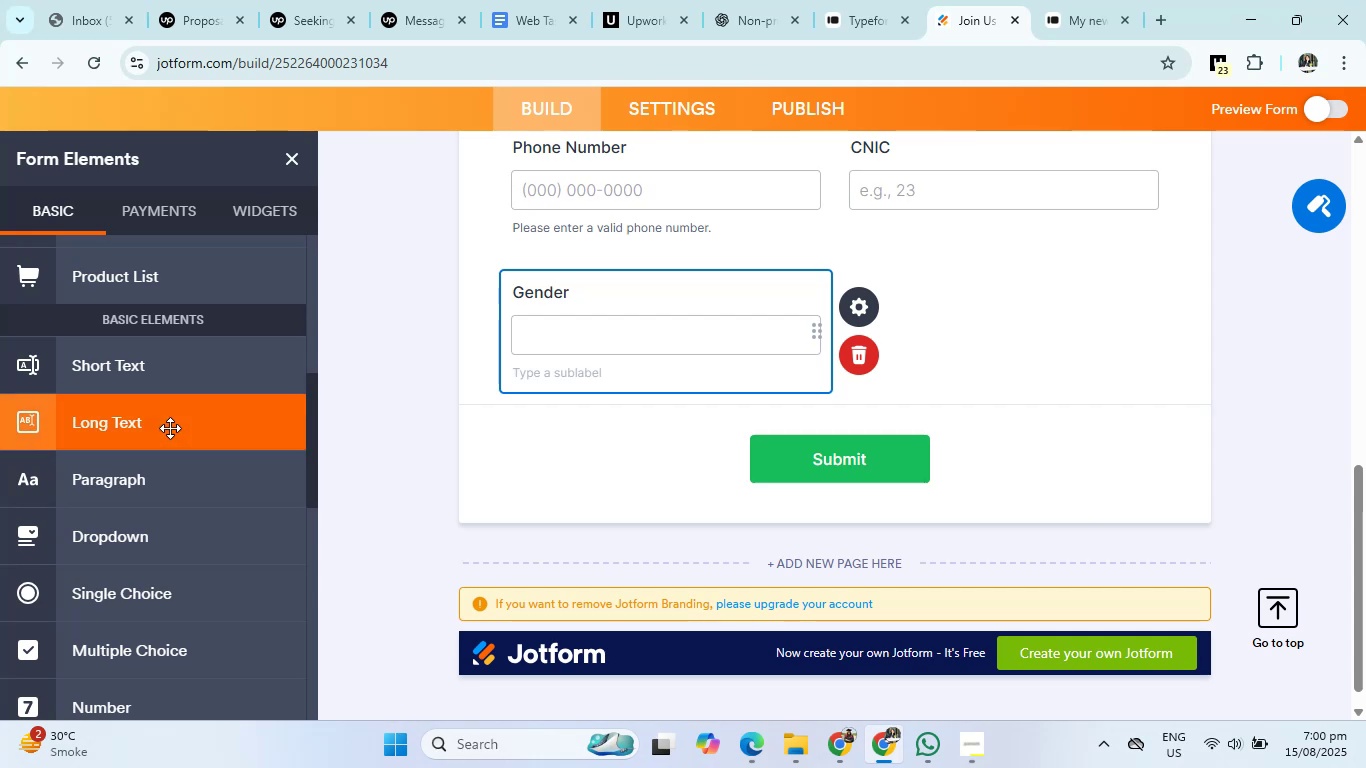 
left_click([141, 374])
 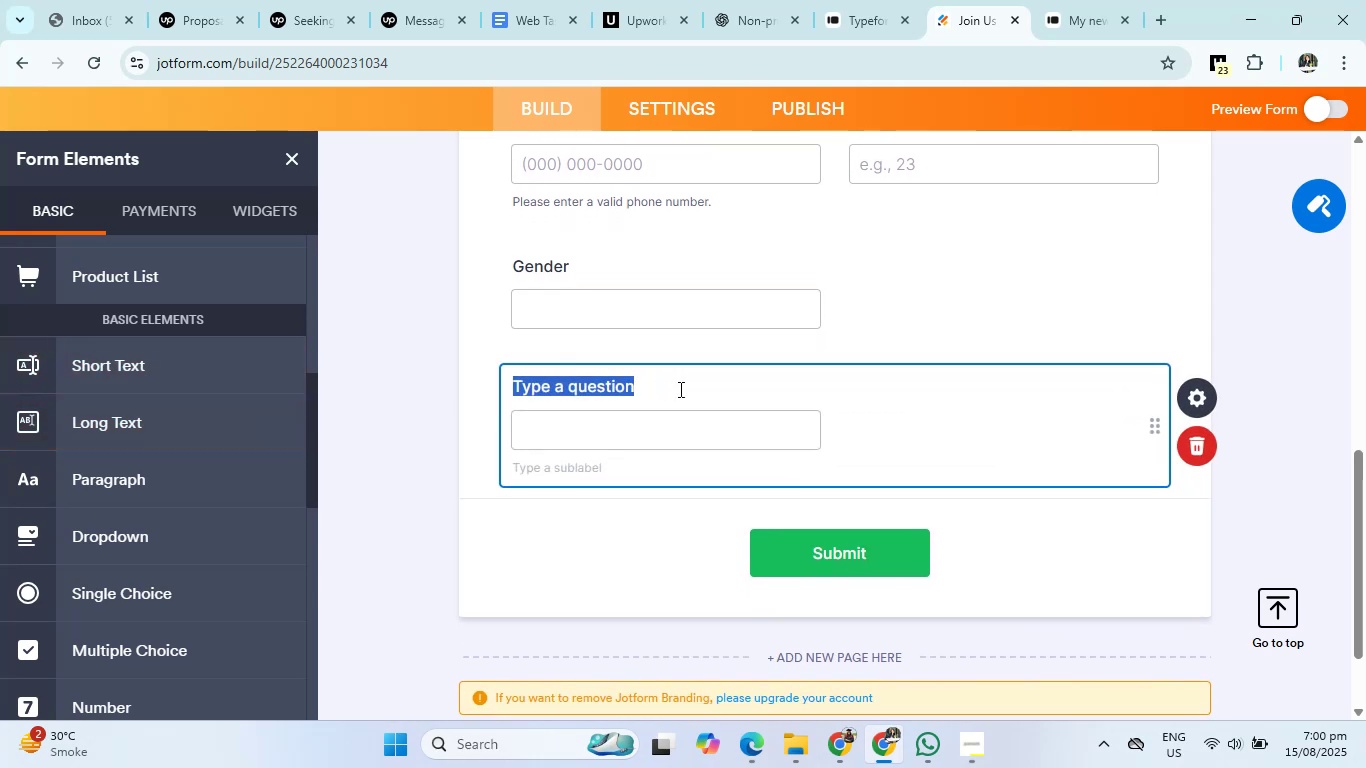 
key(Backspace)
type(Proffesional )
key(Backspace)
type(/educ)
key(Backspace)
key(Backspace)
key(Backspace)
key(Backspace)
type(Education Detail)
 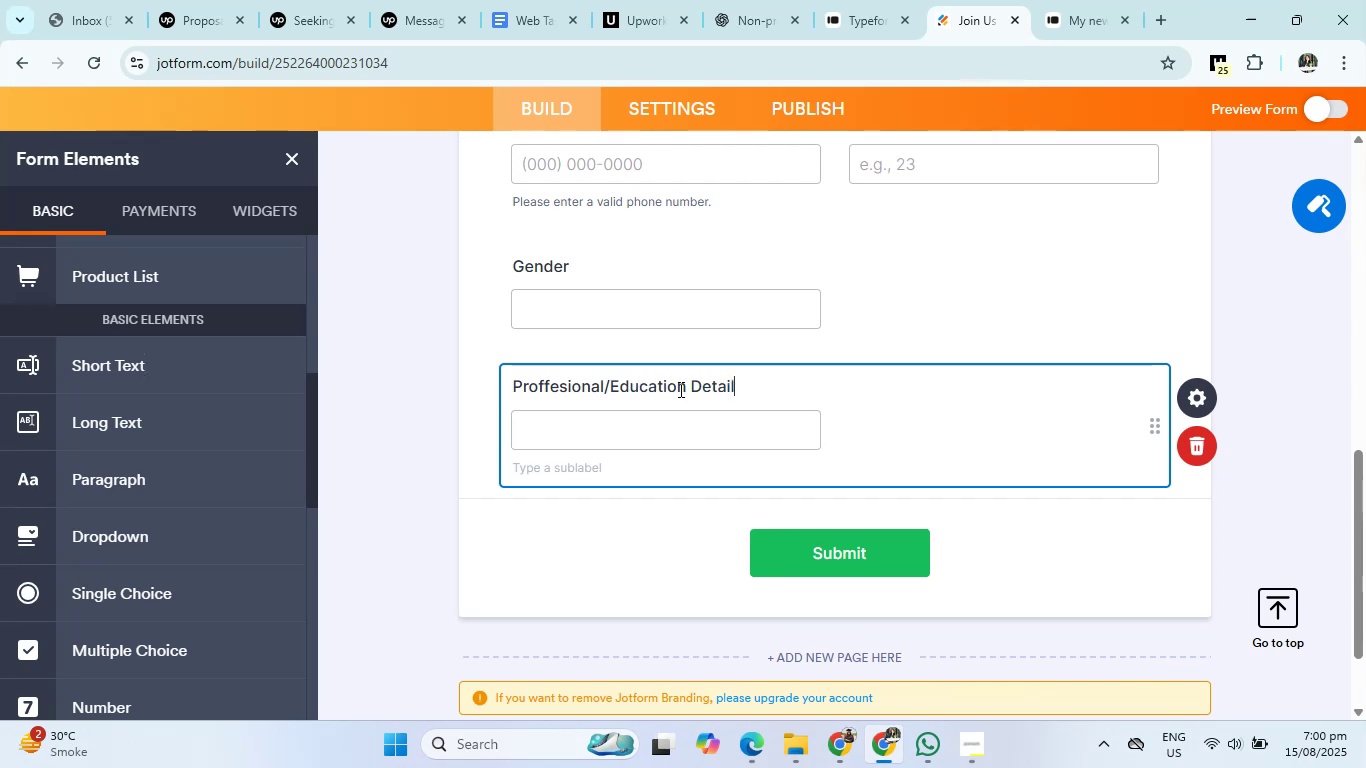 
left_click([857, 0])
 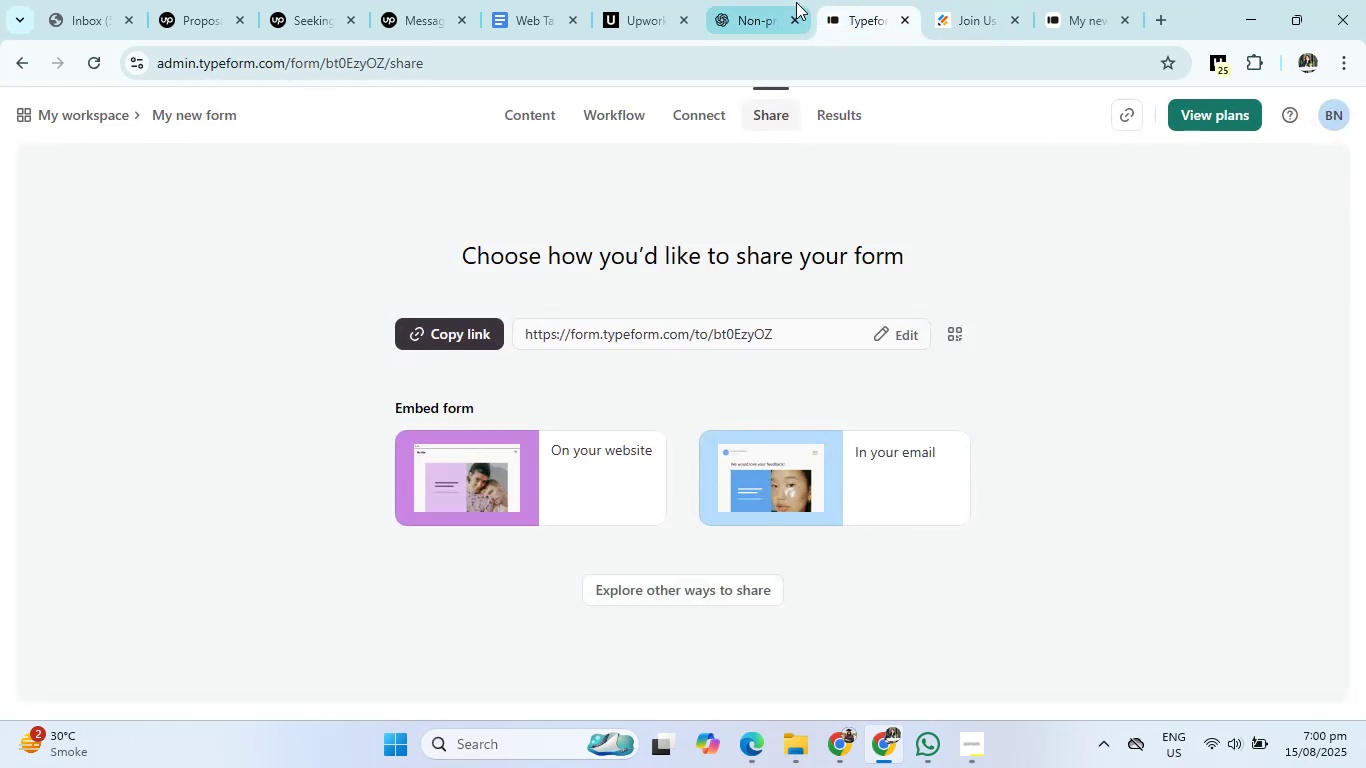 
left_click([763, 0])
 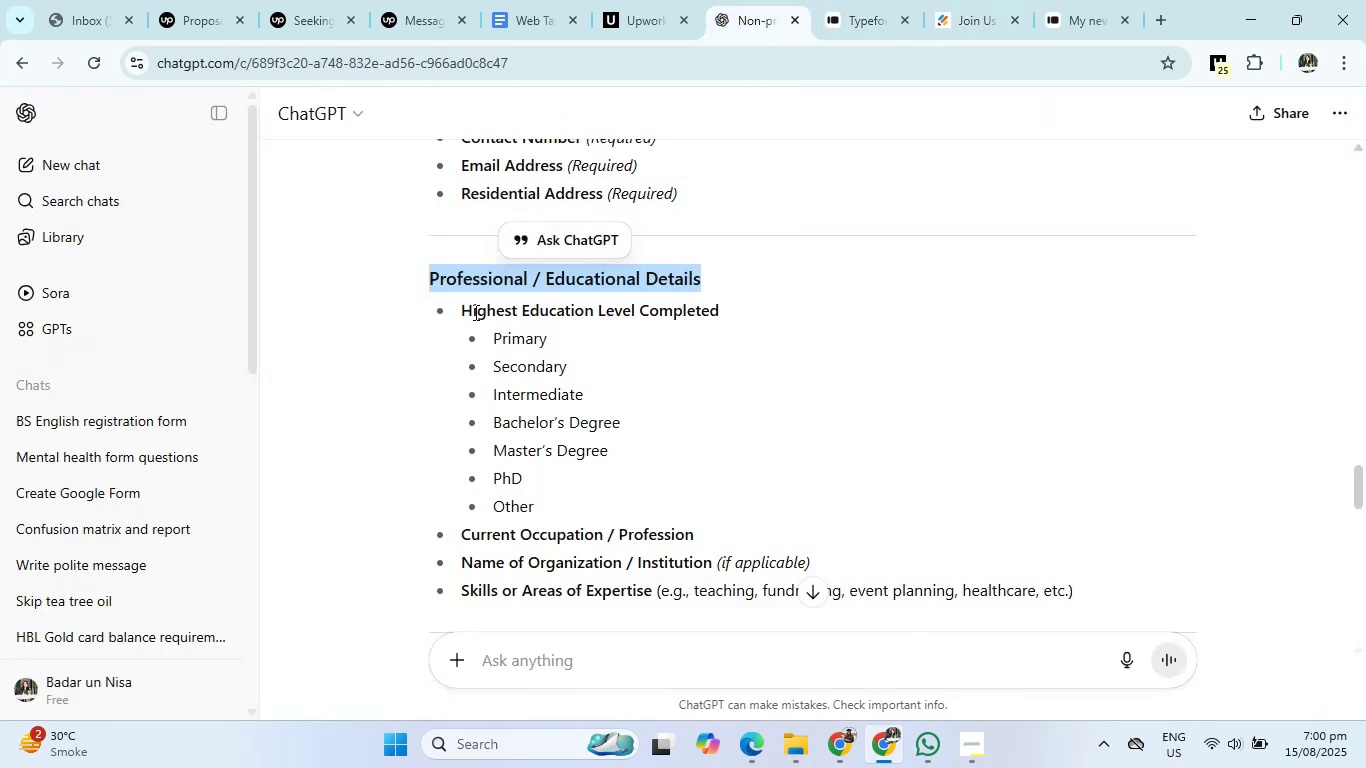 
left_click_drag(start_coordinate=[459, 313], to_coordinate=[740, 309])
 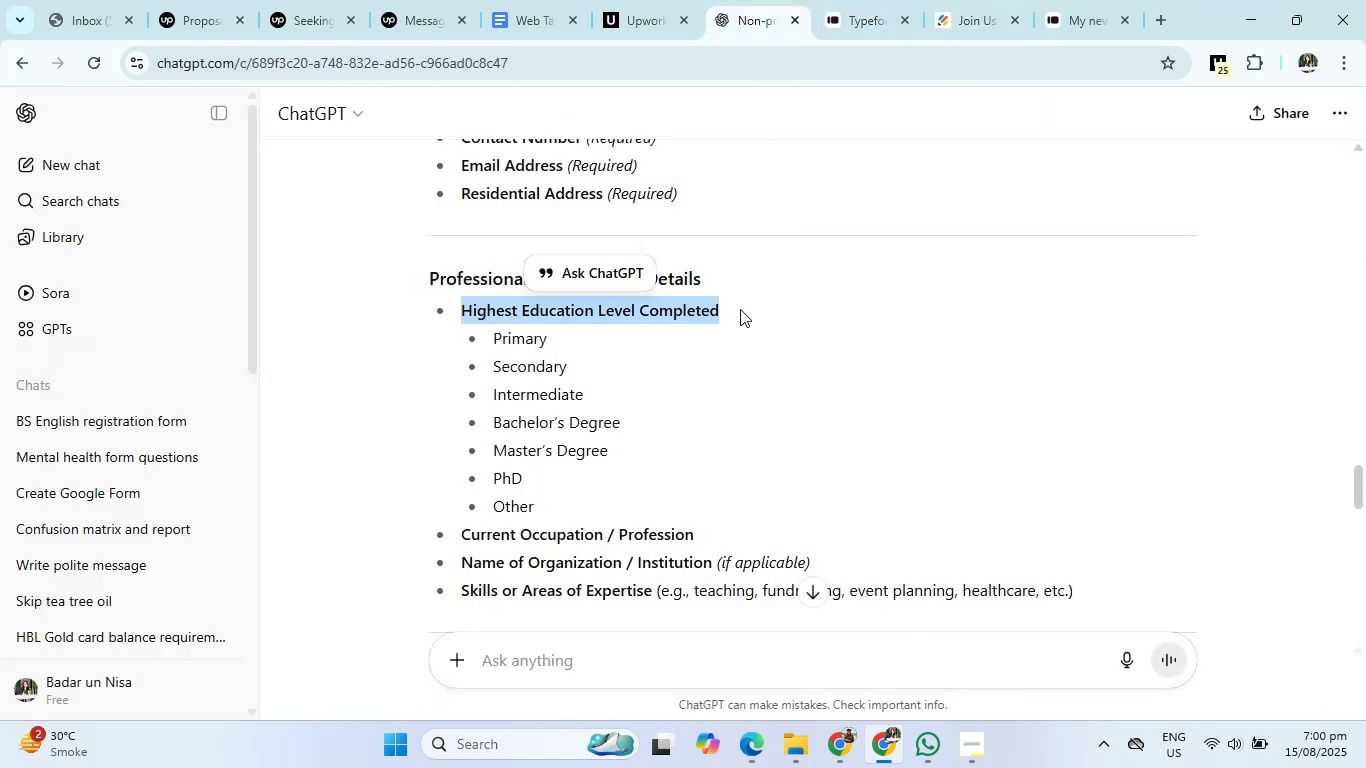 
key(Control+C)
 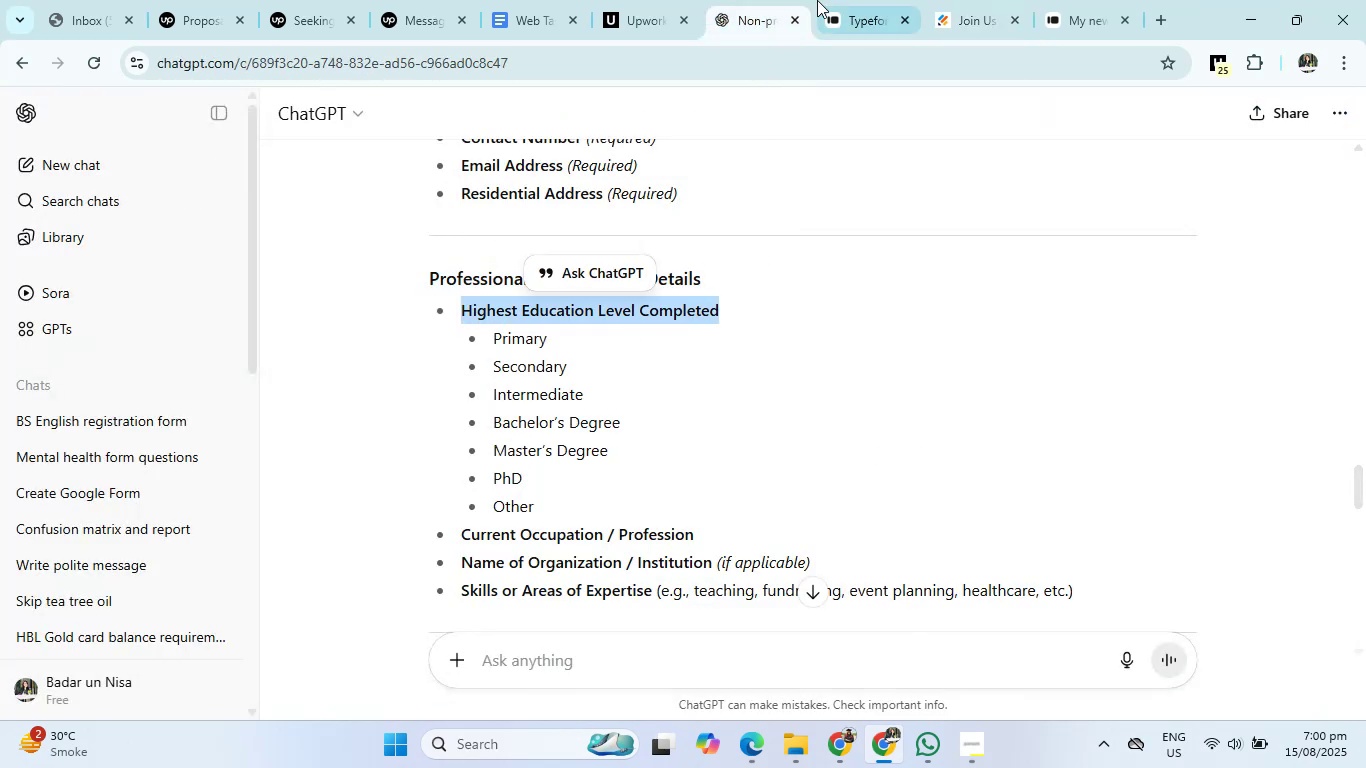 
left_click([839, 0])
 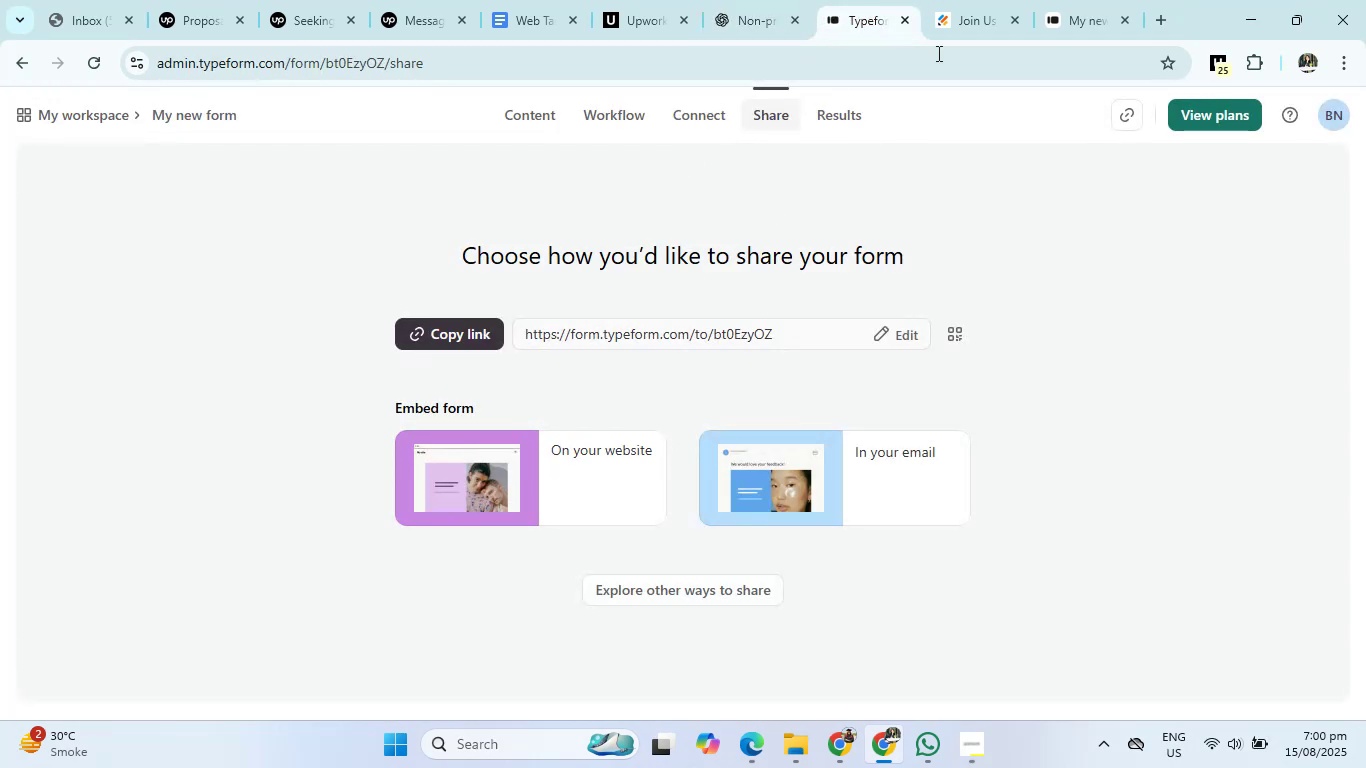 
left_click([977, 0])
 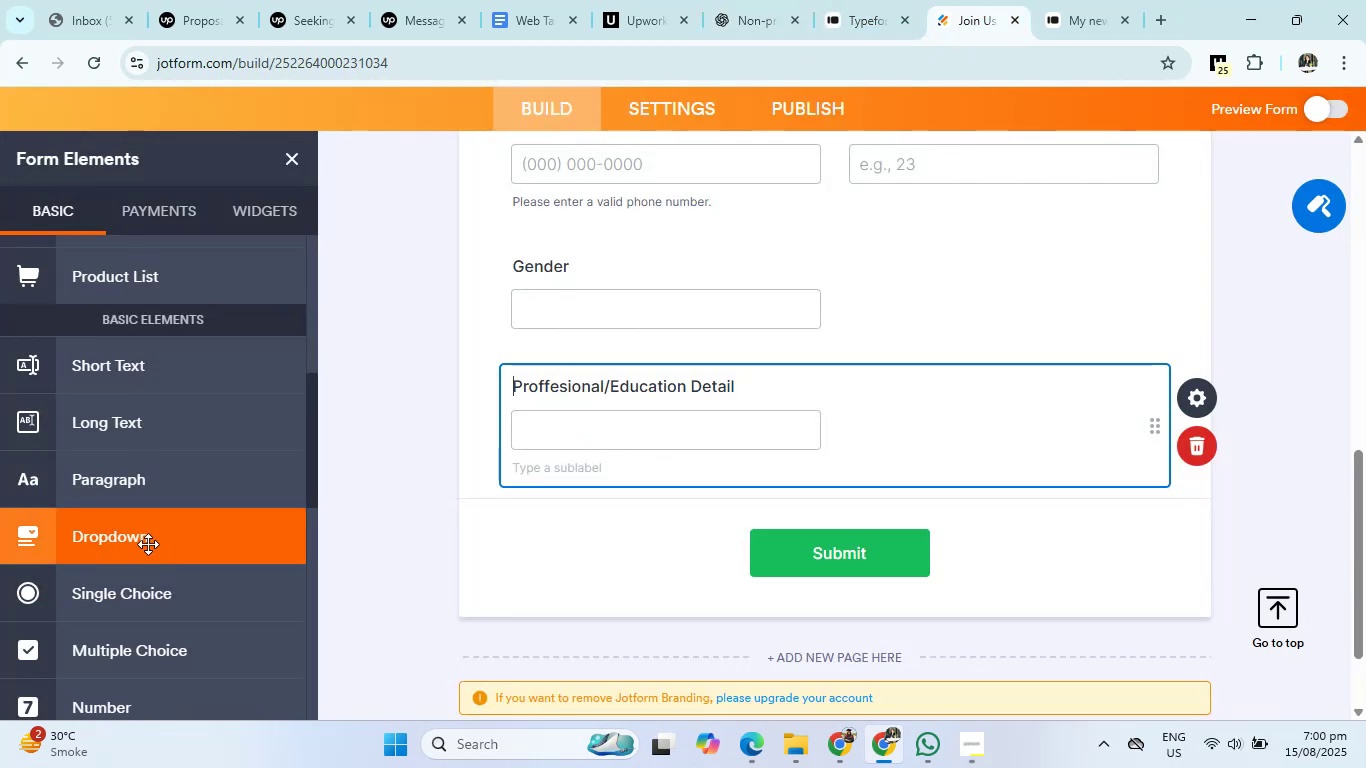 
left_click([145, 544])
 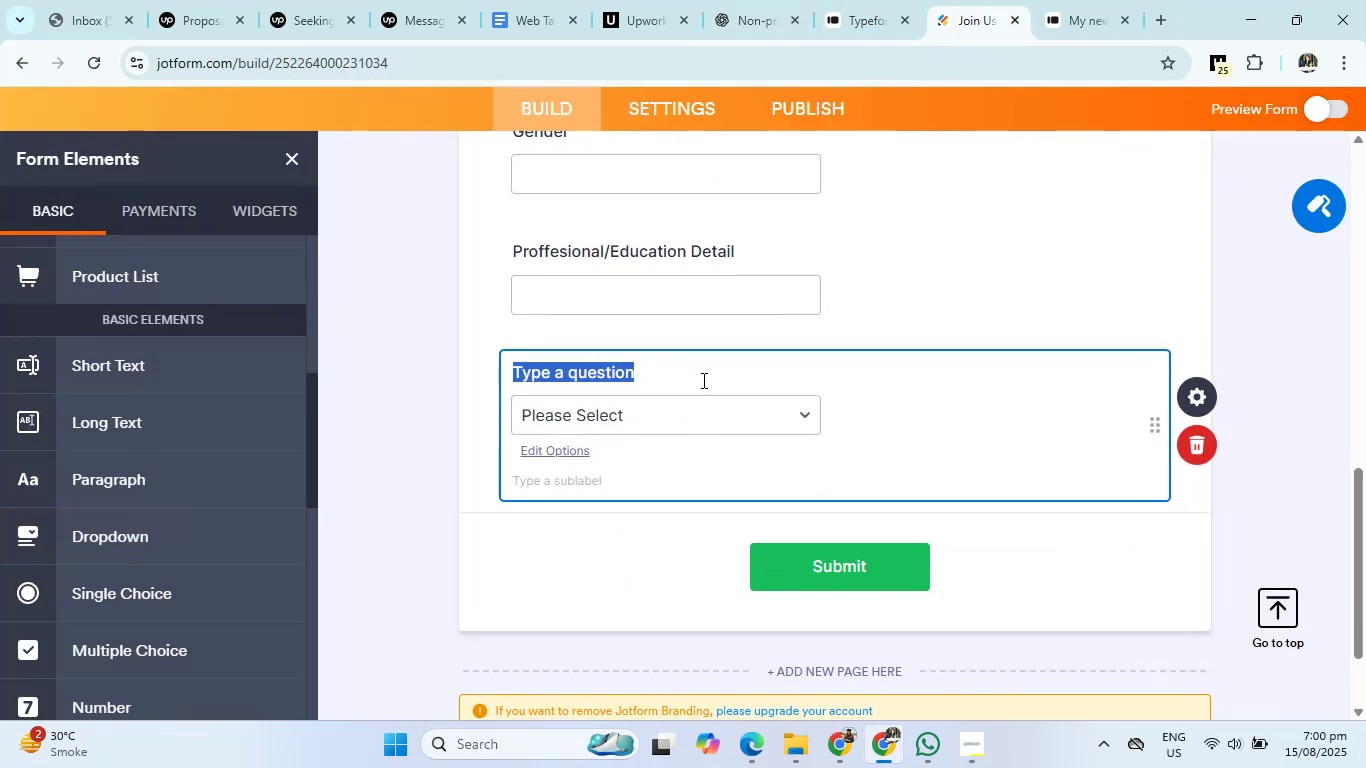 
key(Backspace)
 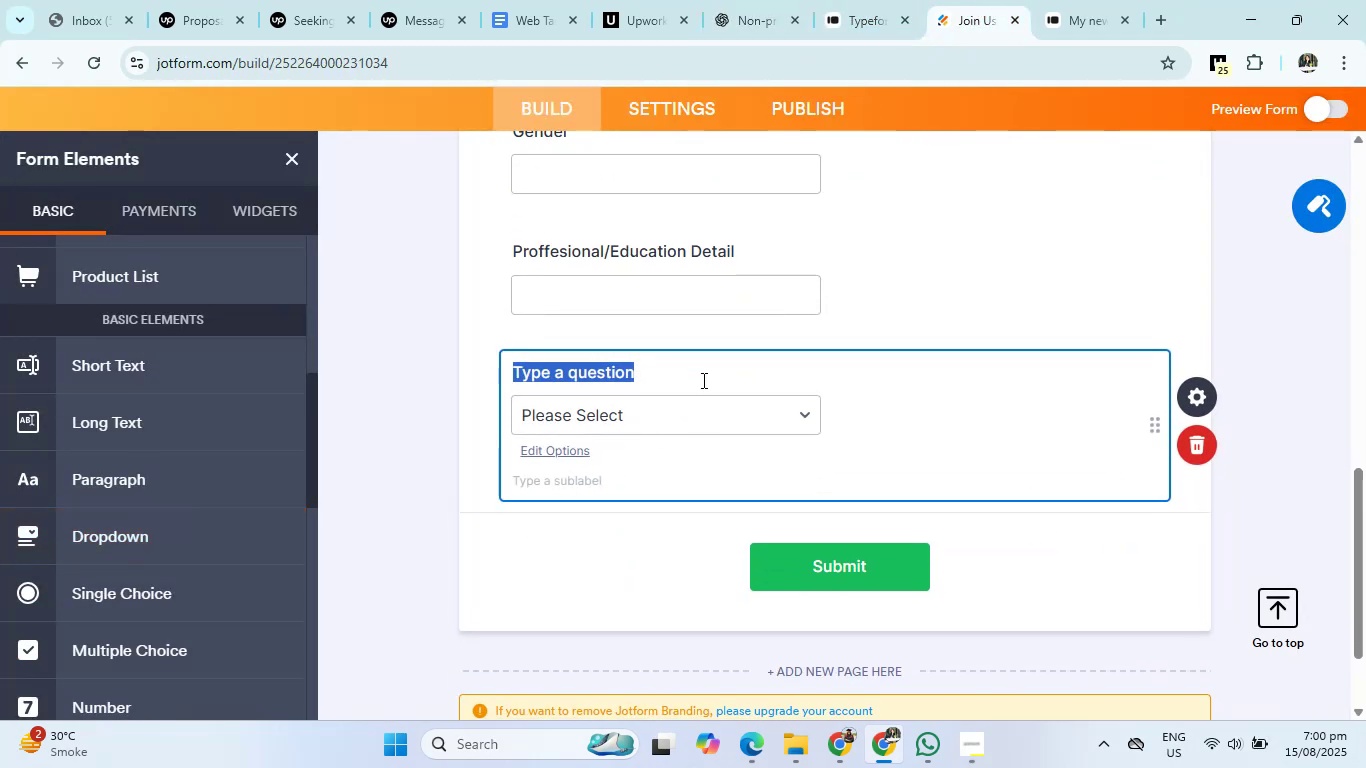 
key(Control+ControlLeft)
 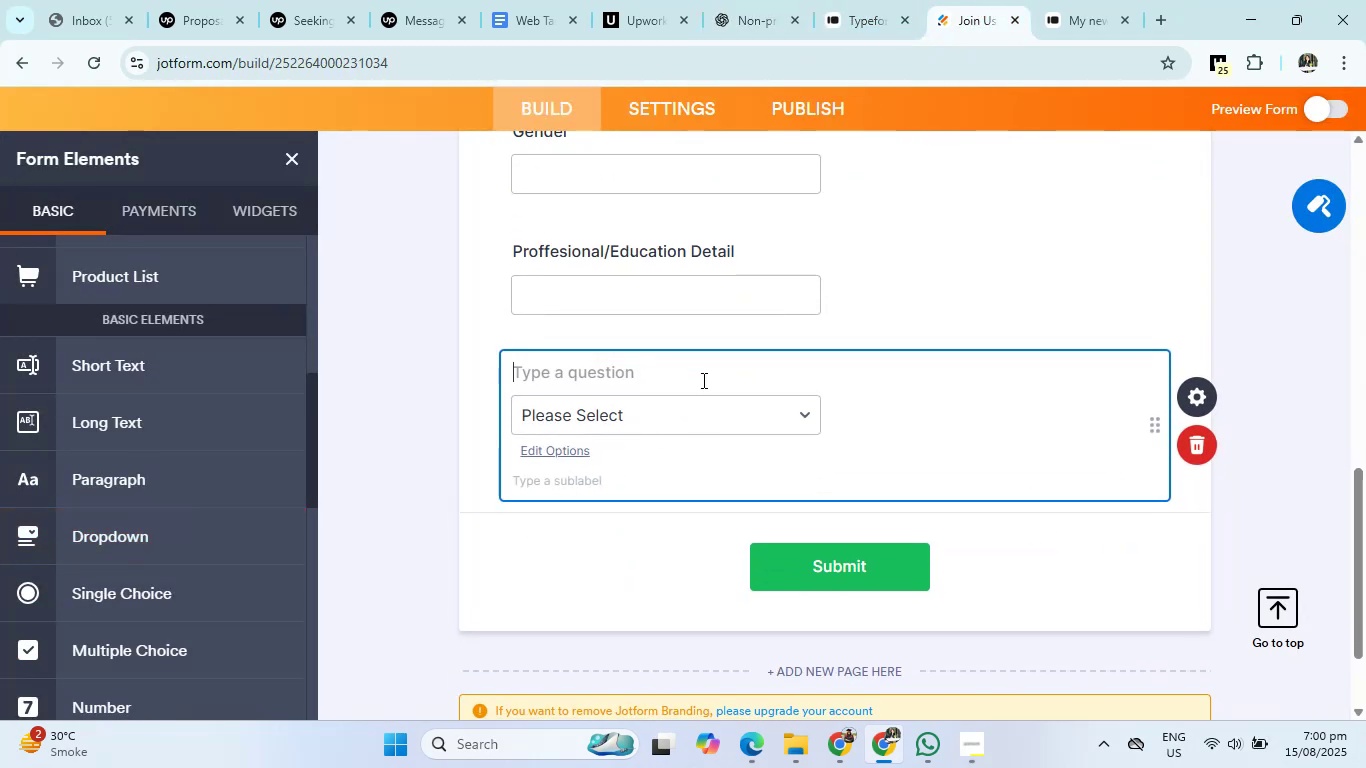 
key(Control+V)
 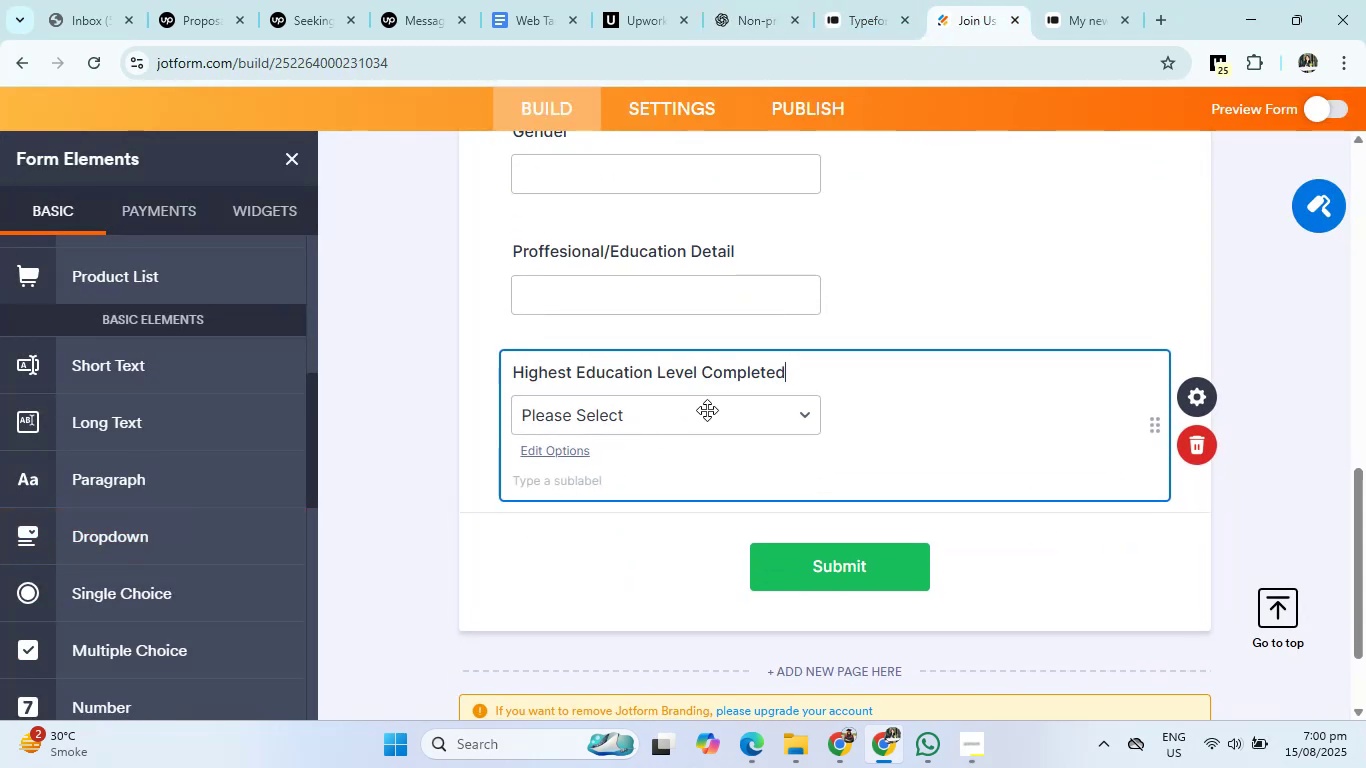 
left_click([719, 426])
 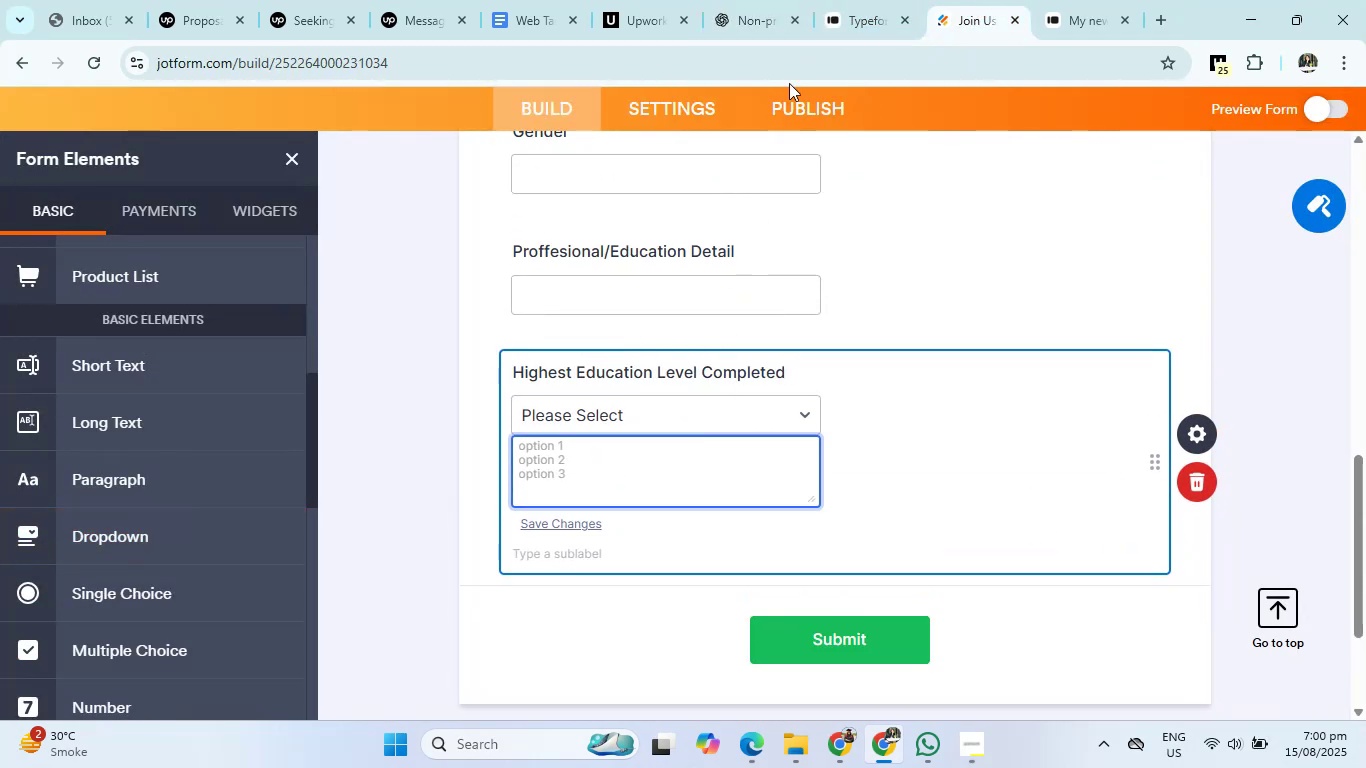 
left_click([761, 0])
 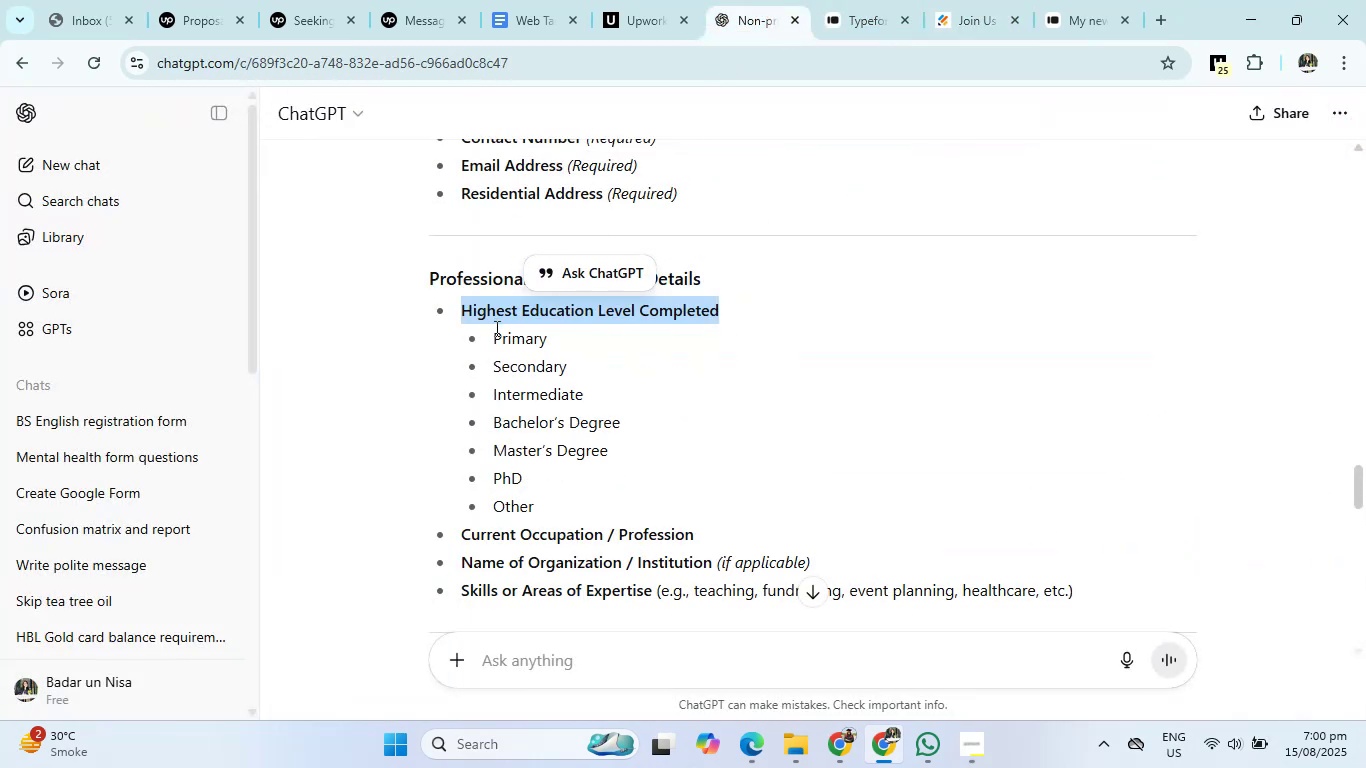 
left_click_drag(start_coordinate=[494, 334], to_coordinate=[585, 495])
 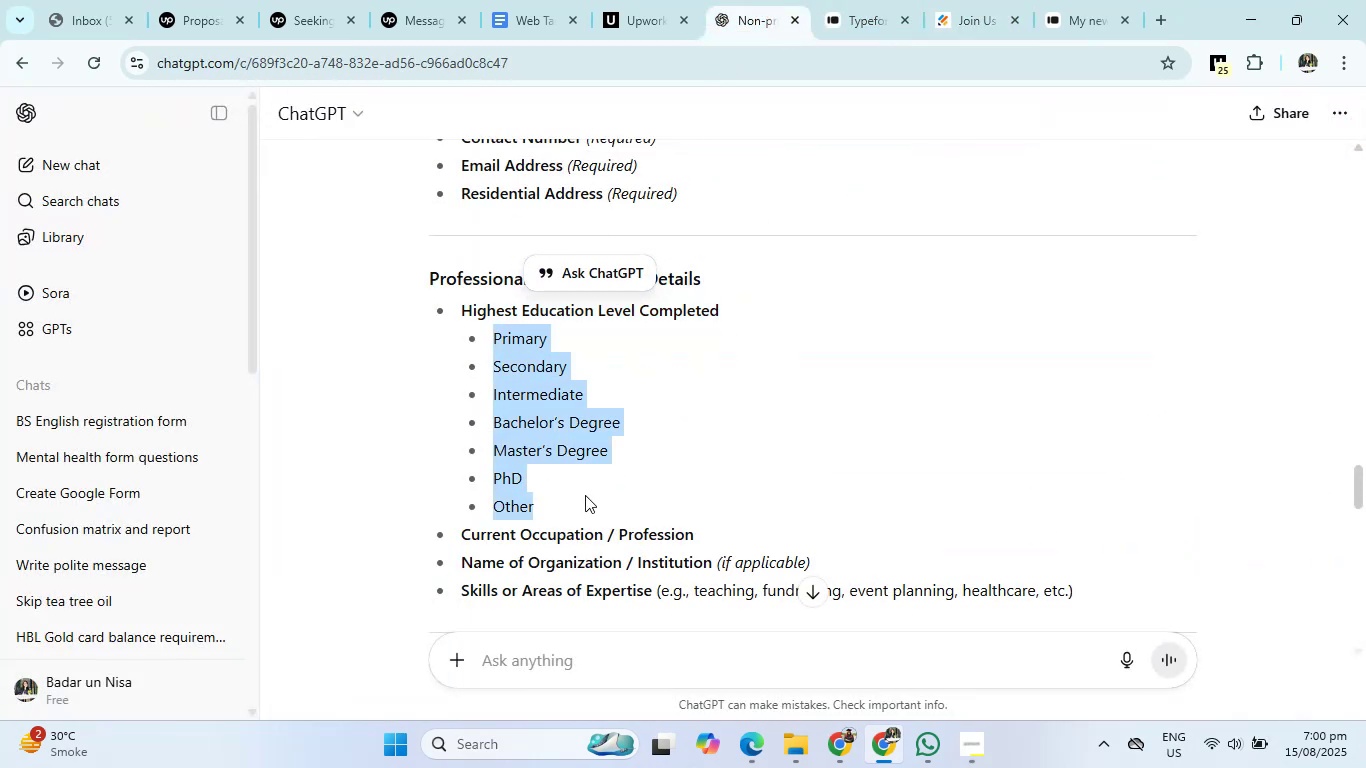 
key(Control+C)
 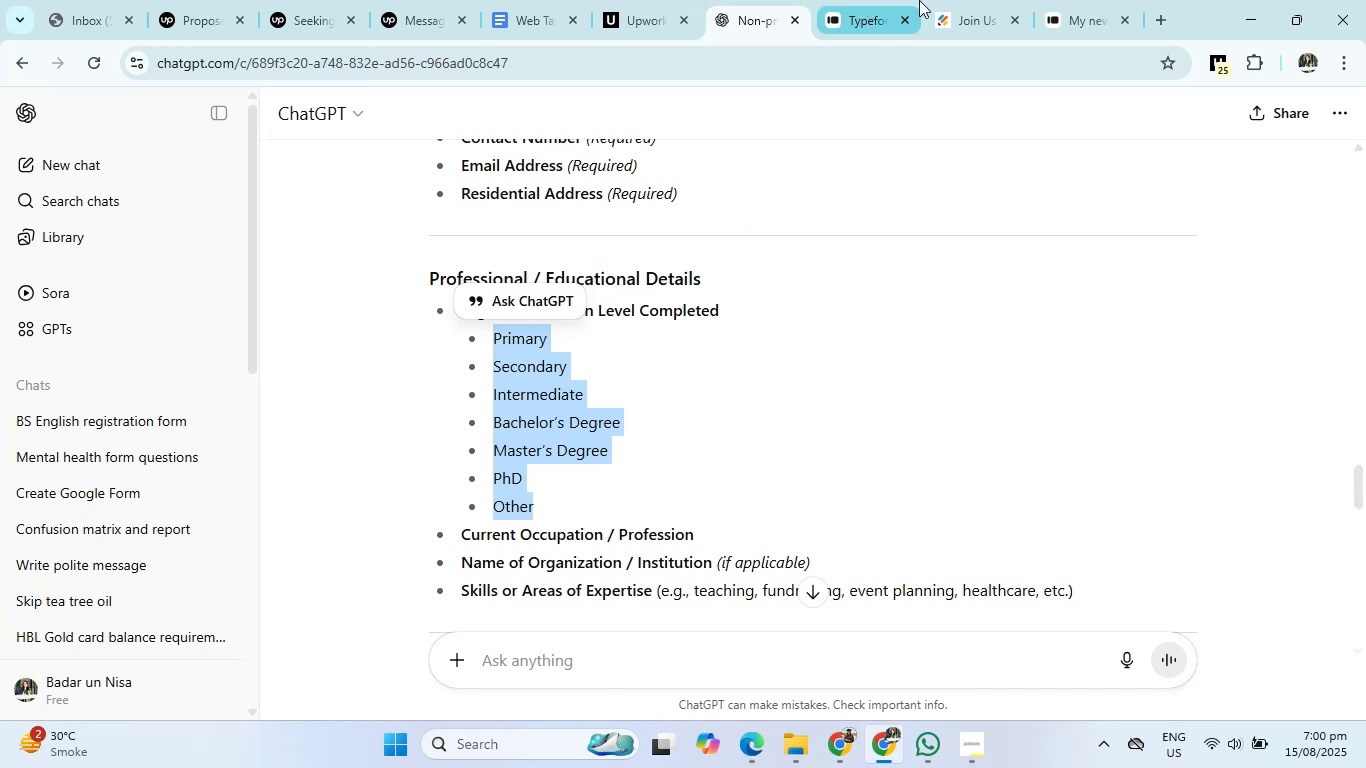 
left_click([938, 0])
 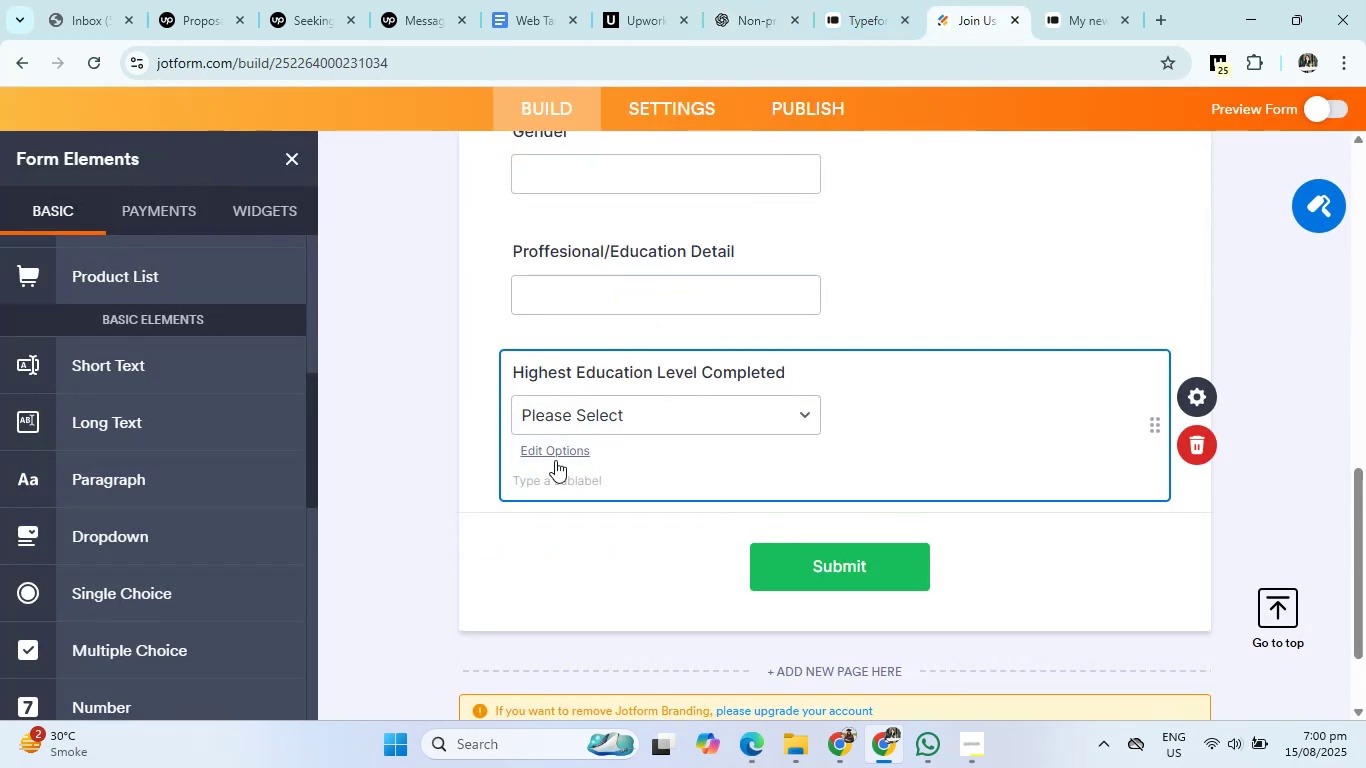 
left_click([589, 413])
 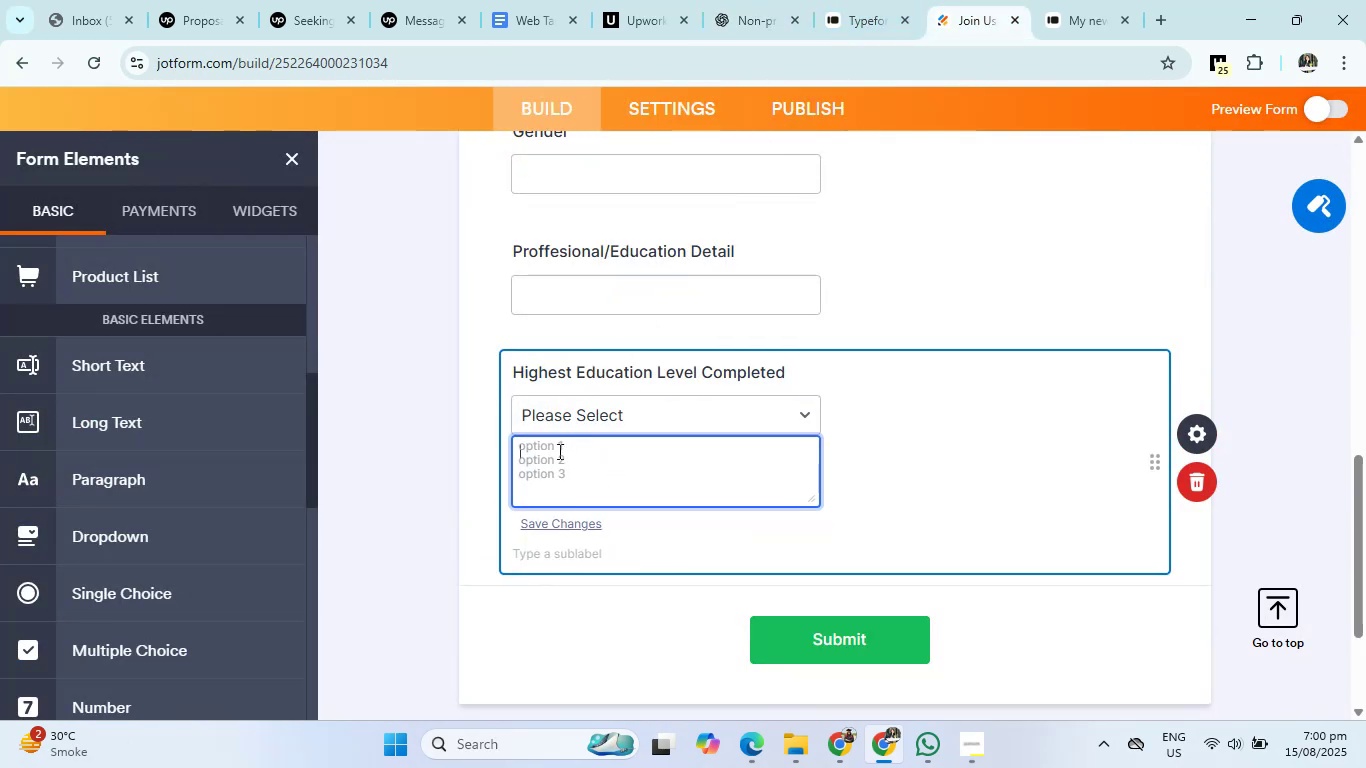 
left_click([553, 443])
 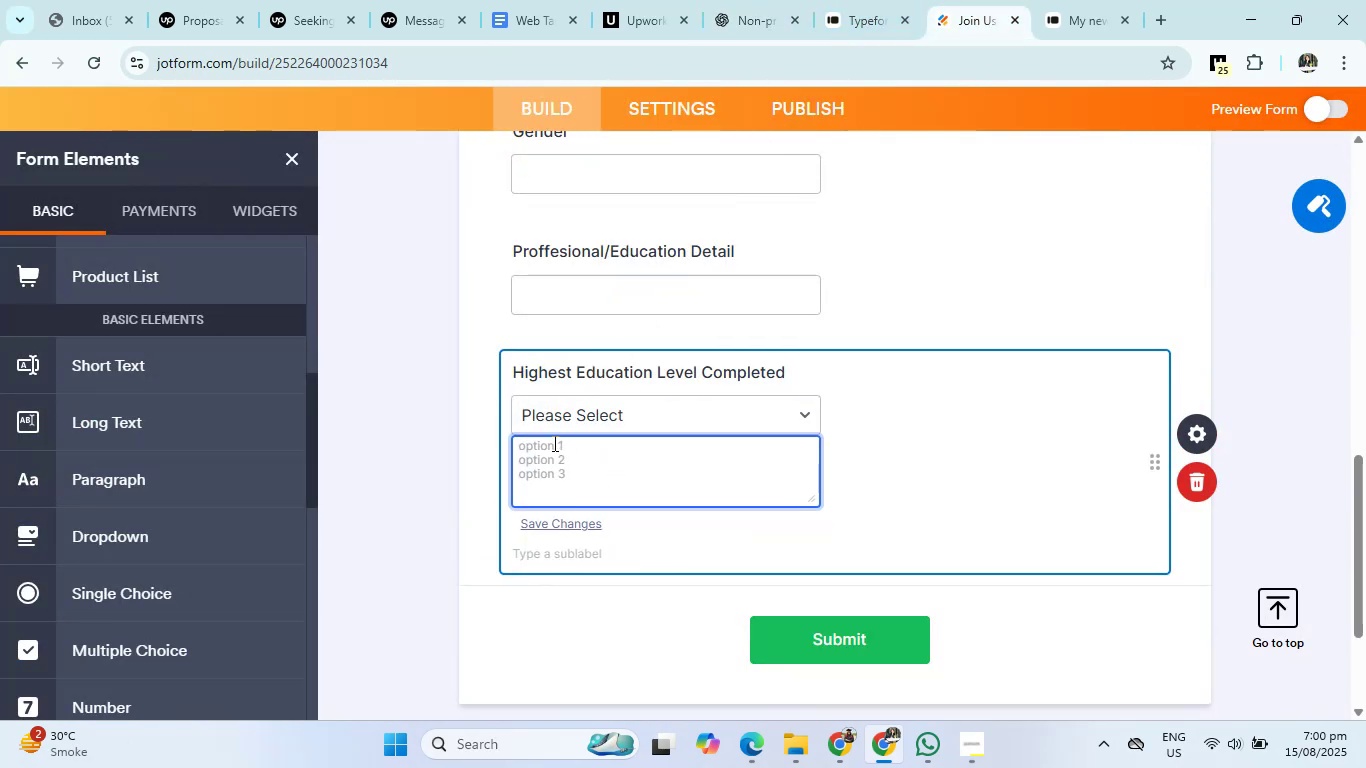 
key(Control+V)
 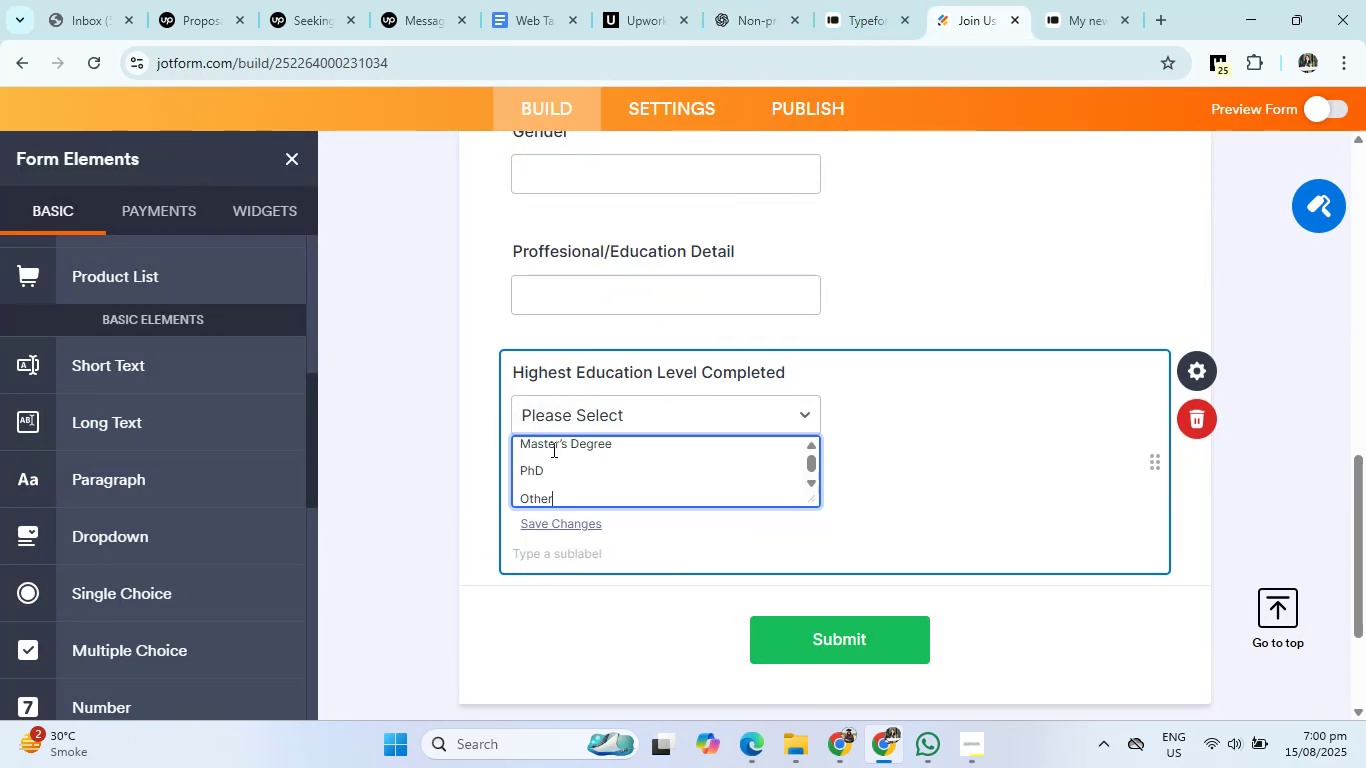 
left_click([551, 451])
 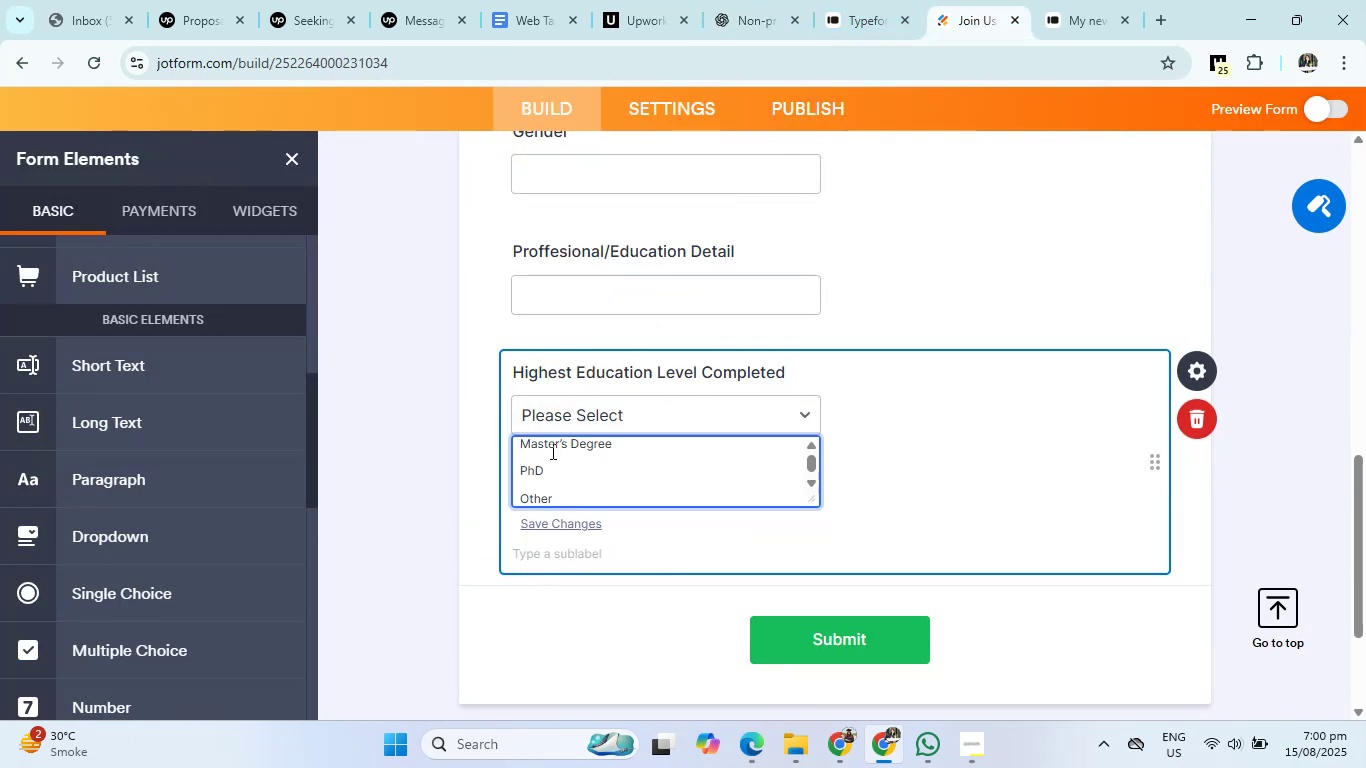 
key(Backspace)
 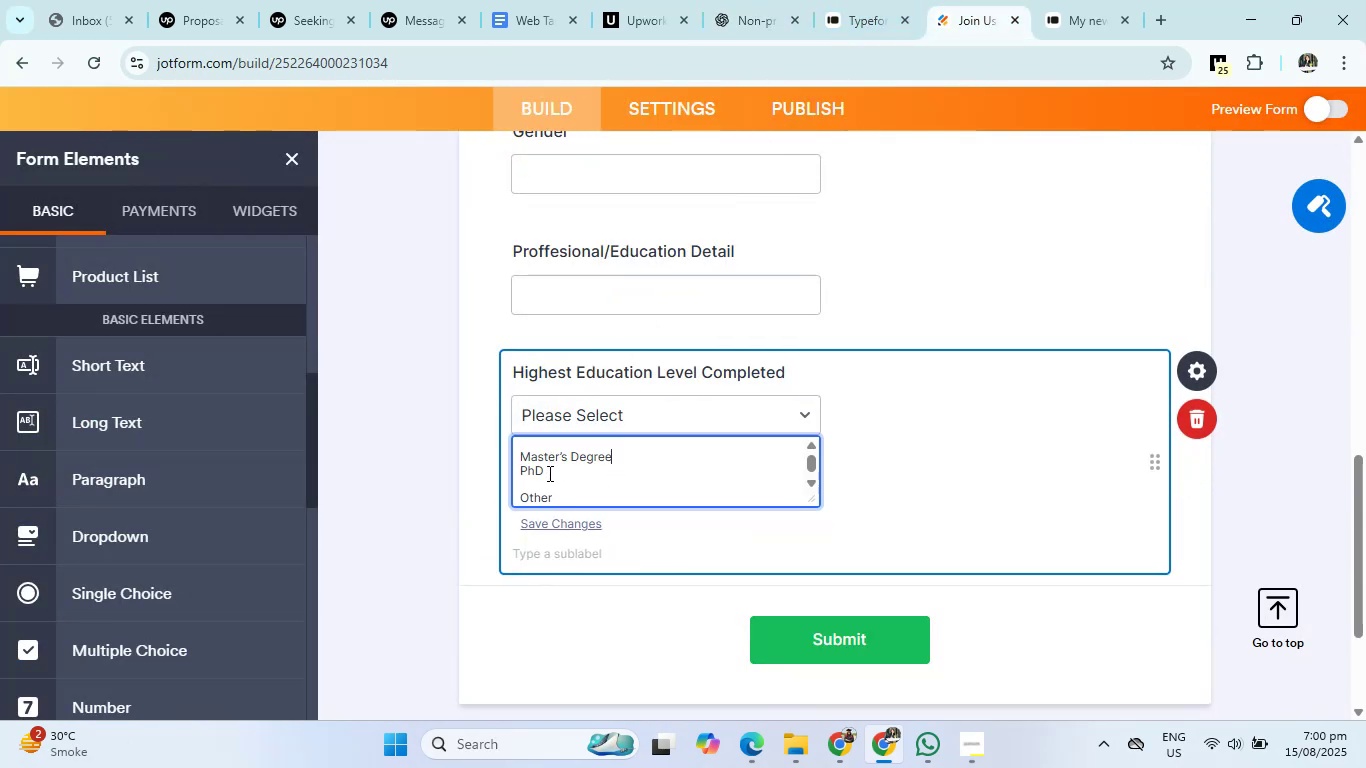 
left_click([548, 479])
 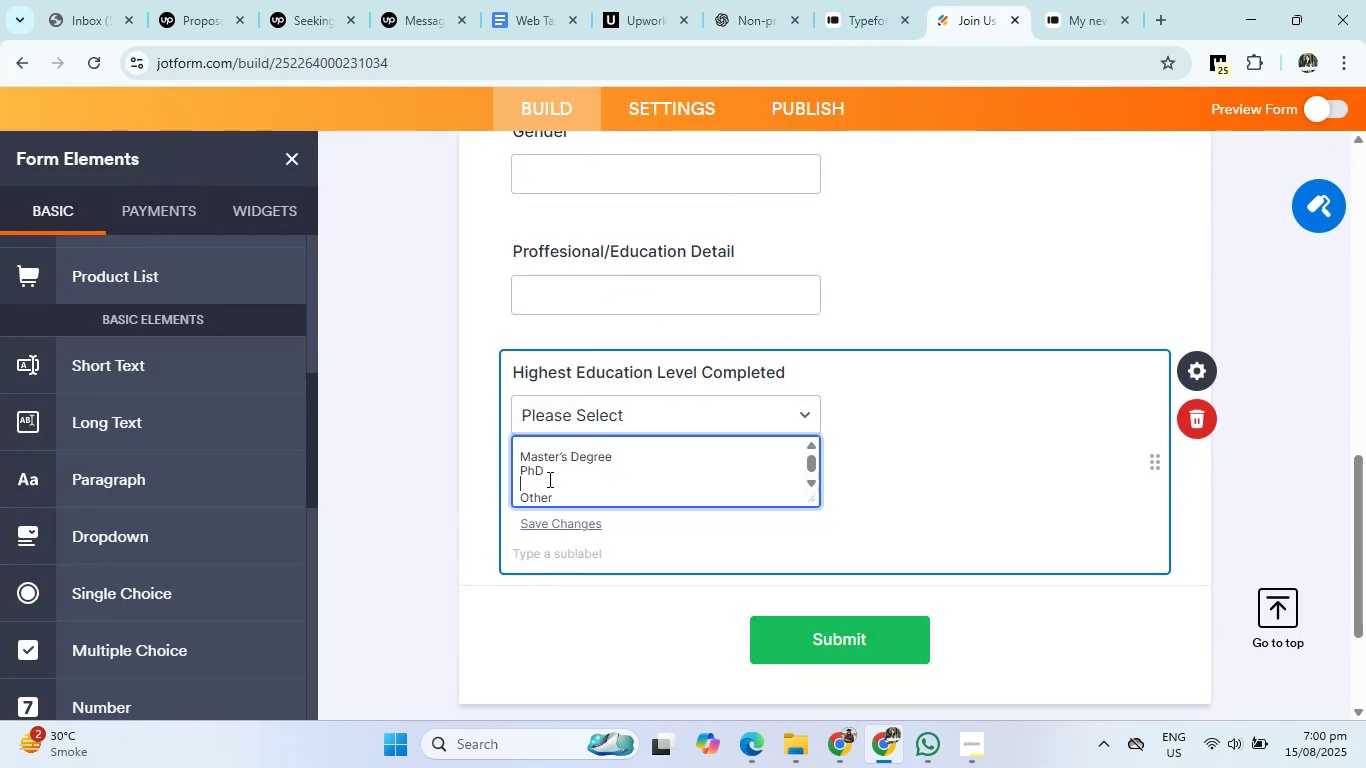 
key(Backspace)
 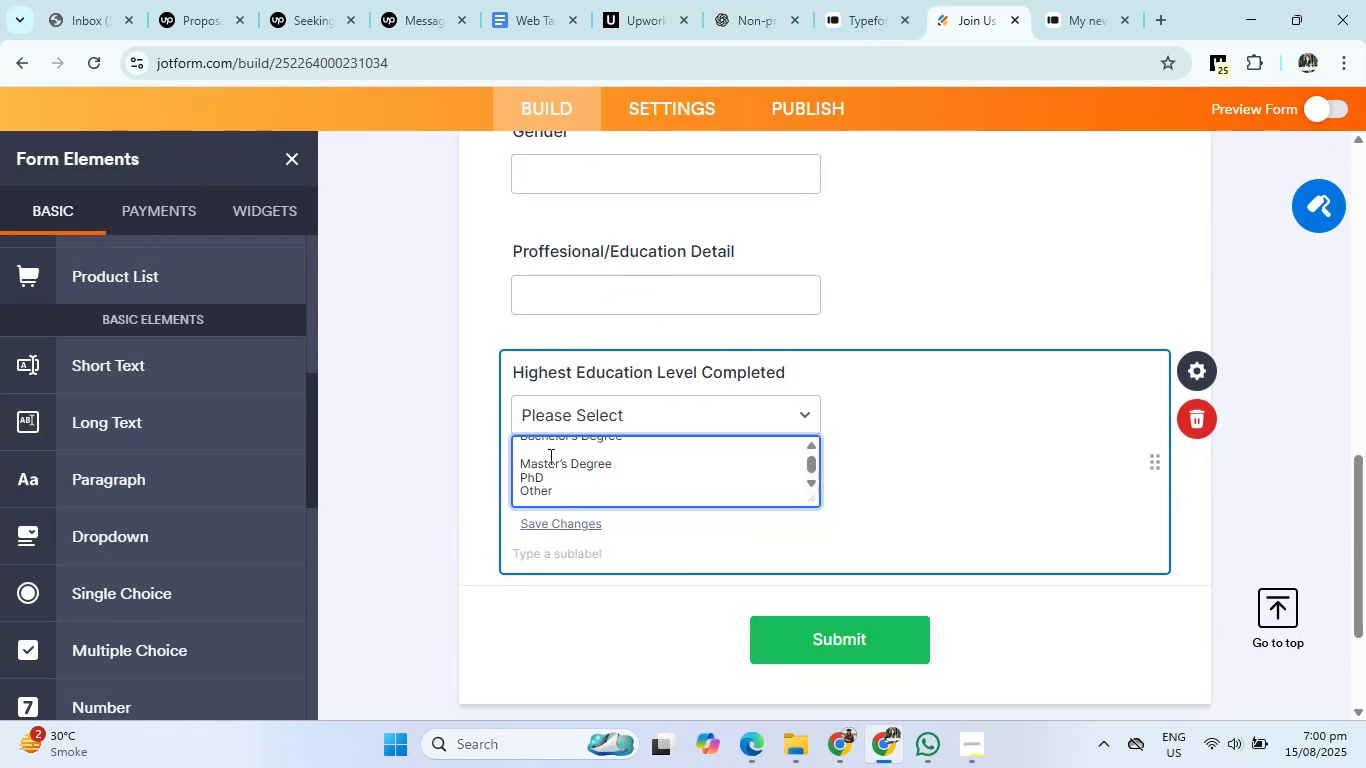 
left_click([549, 453])
 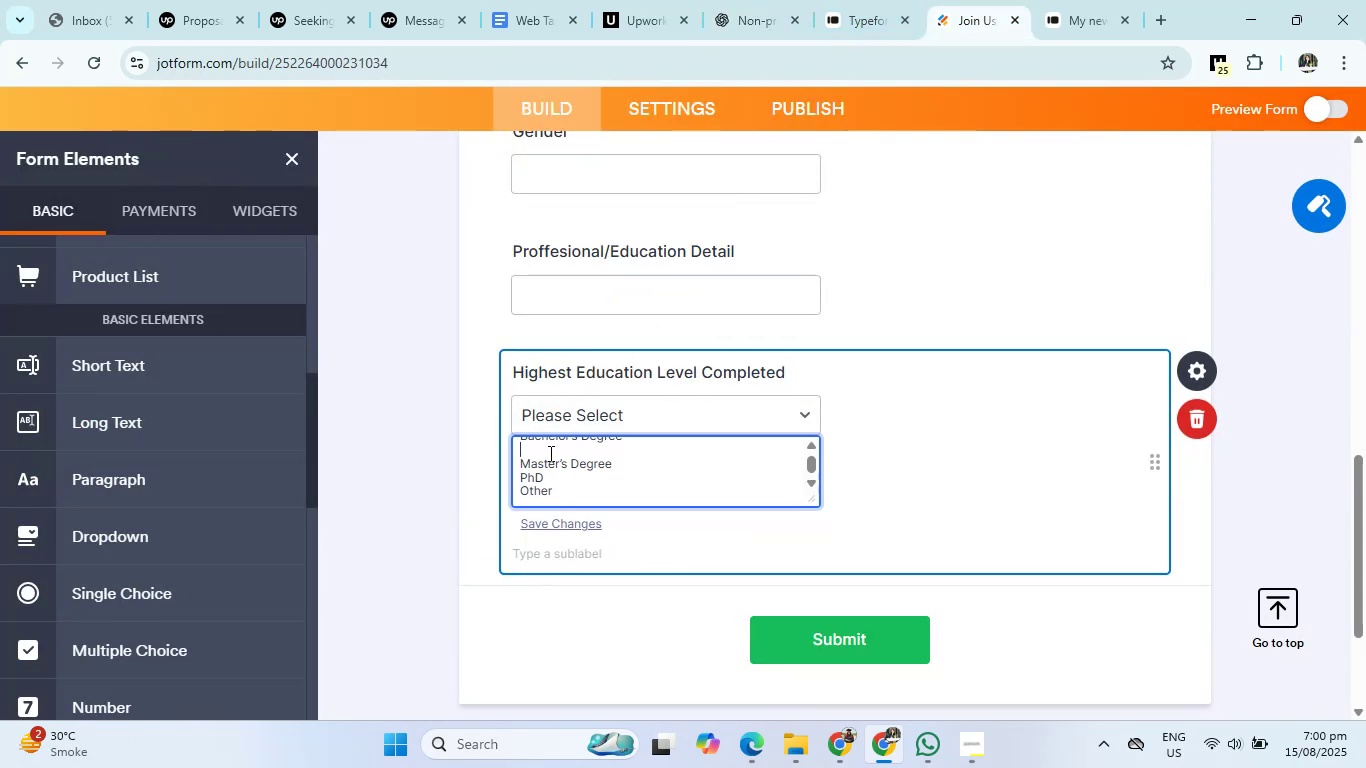 
key(Backspace)
 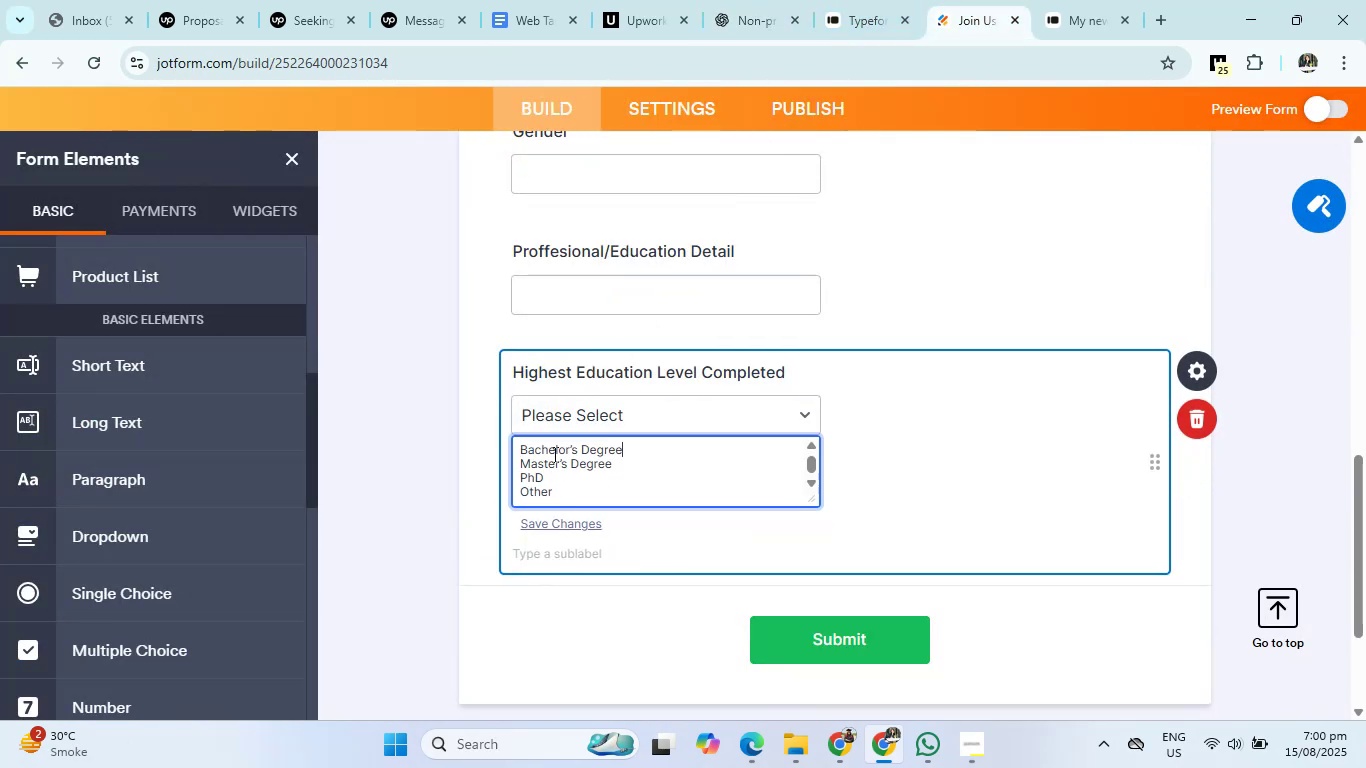 
scroll: coordinate [551, 467], scroll_direction: up, amount: 2.0
 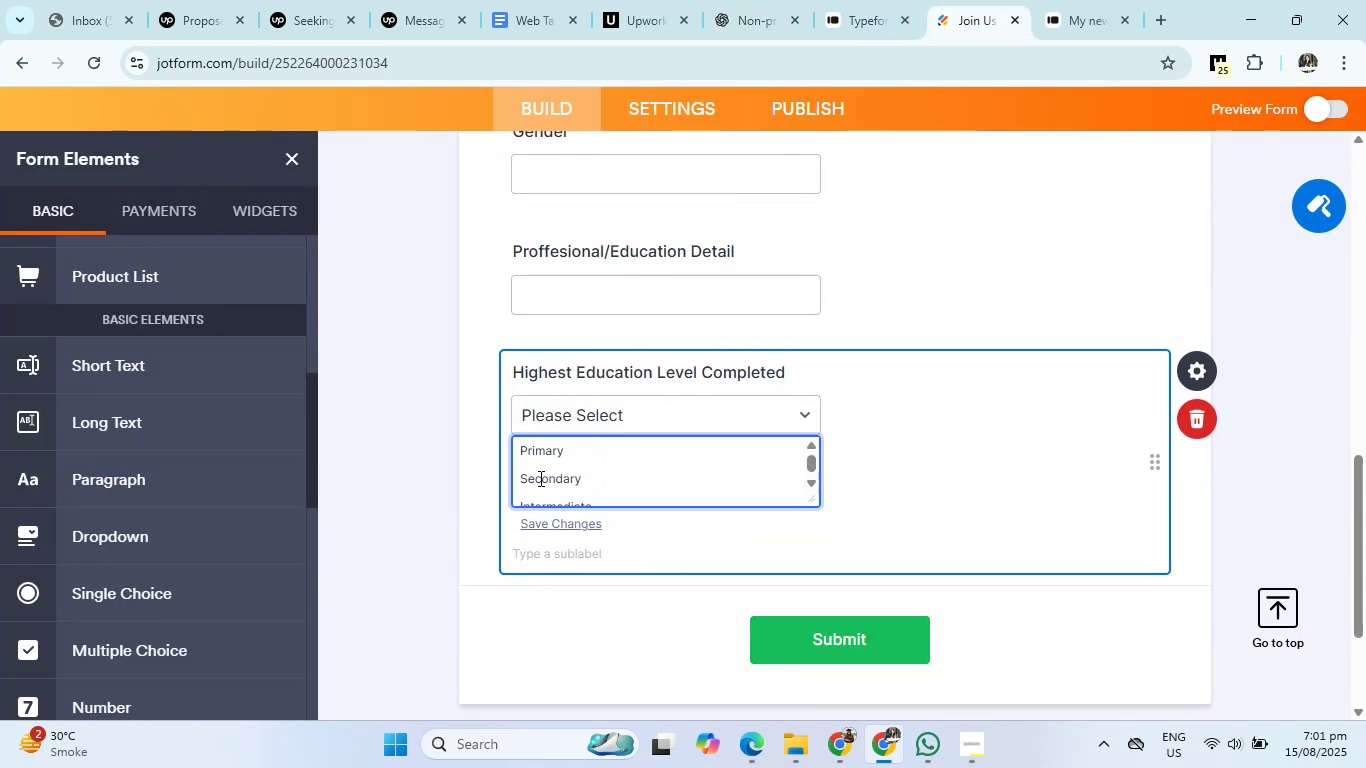 
left_click([535, 495])
 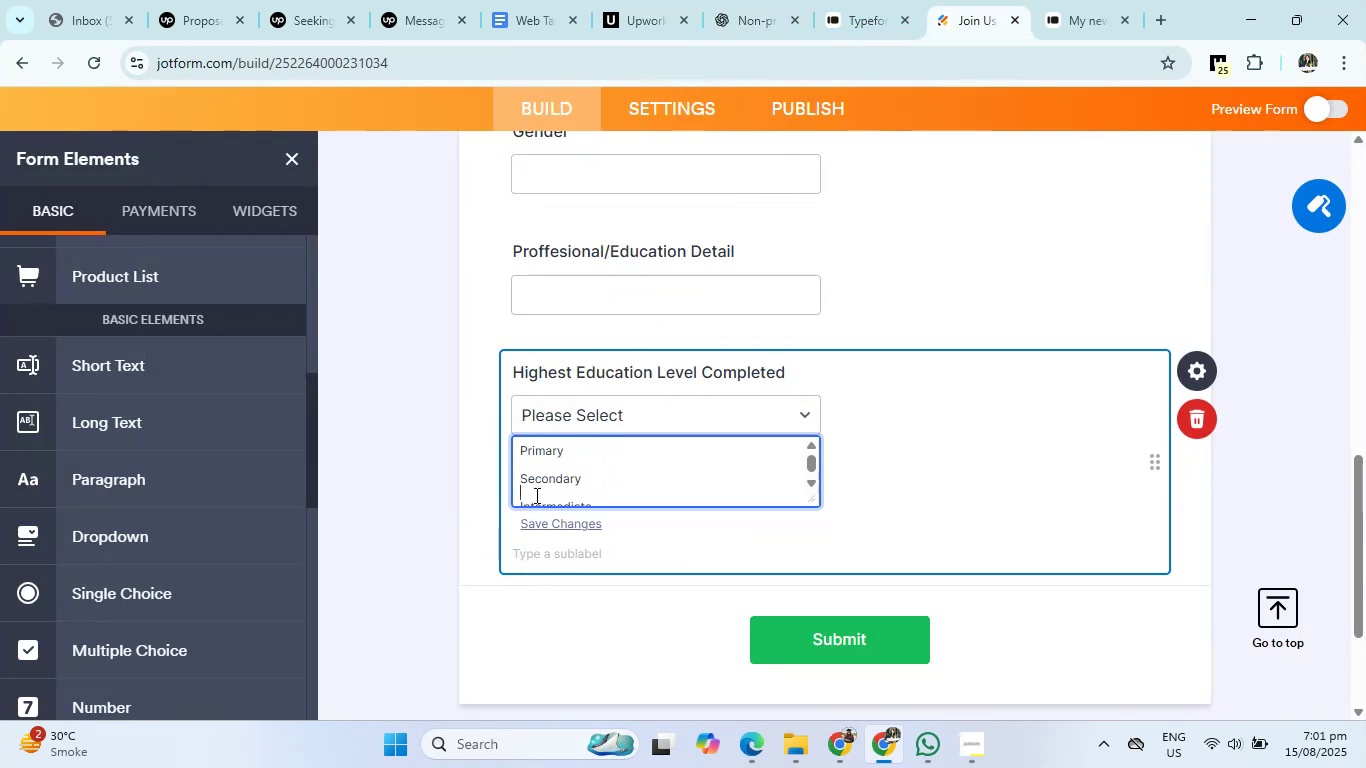 
key(Backspace)
 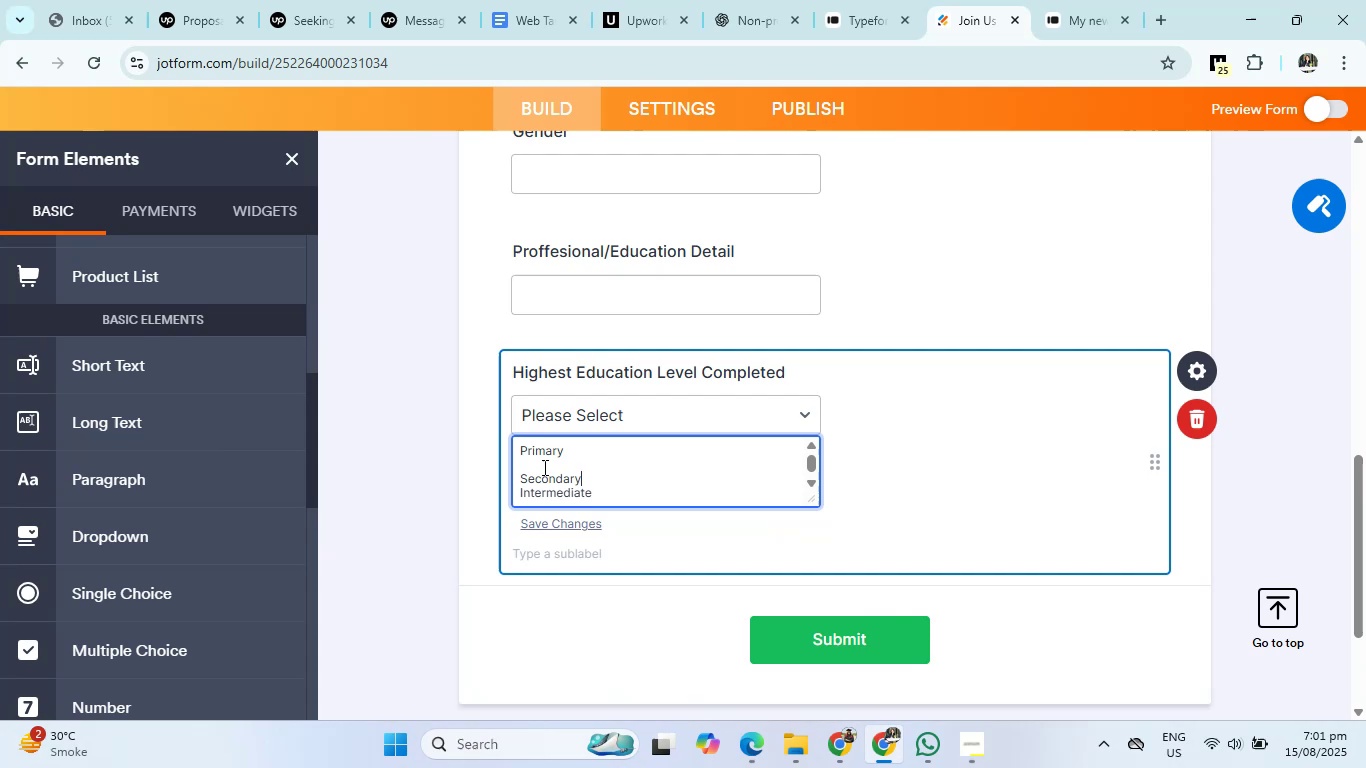 
left_click([545, 463])
 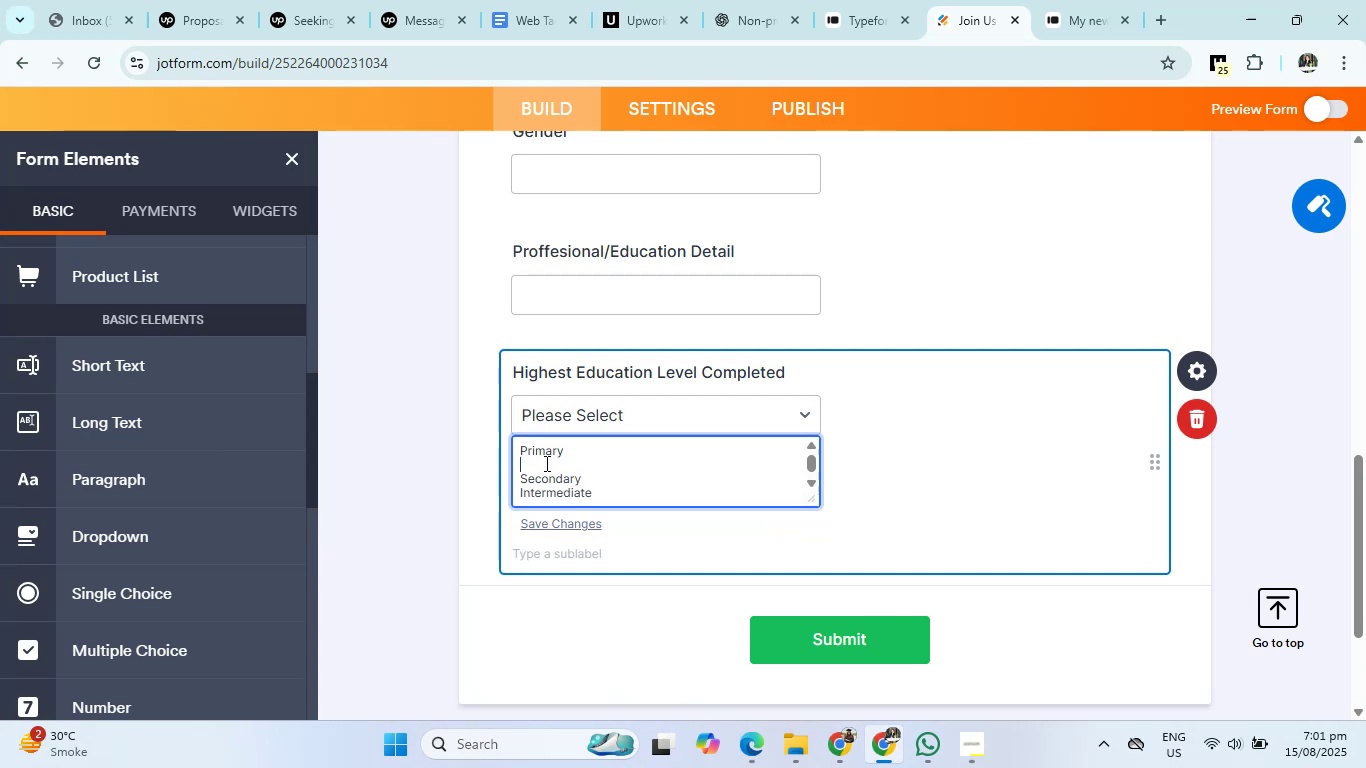 
key(Backspace)
 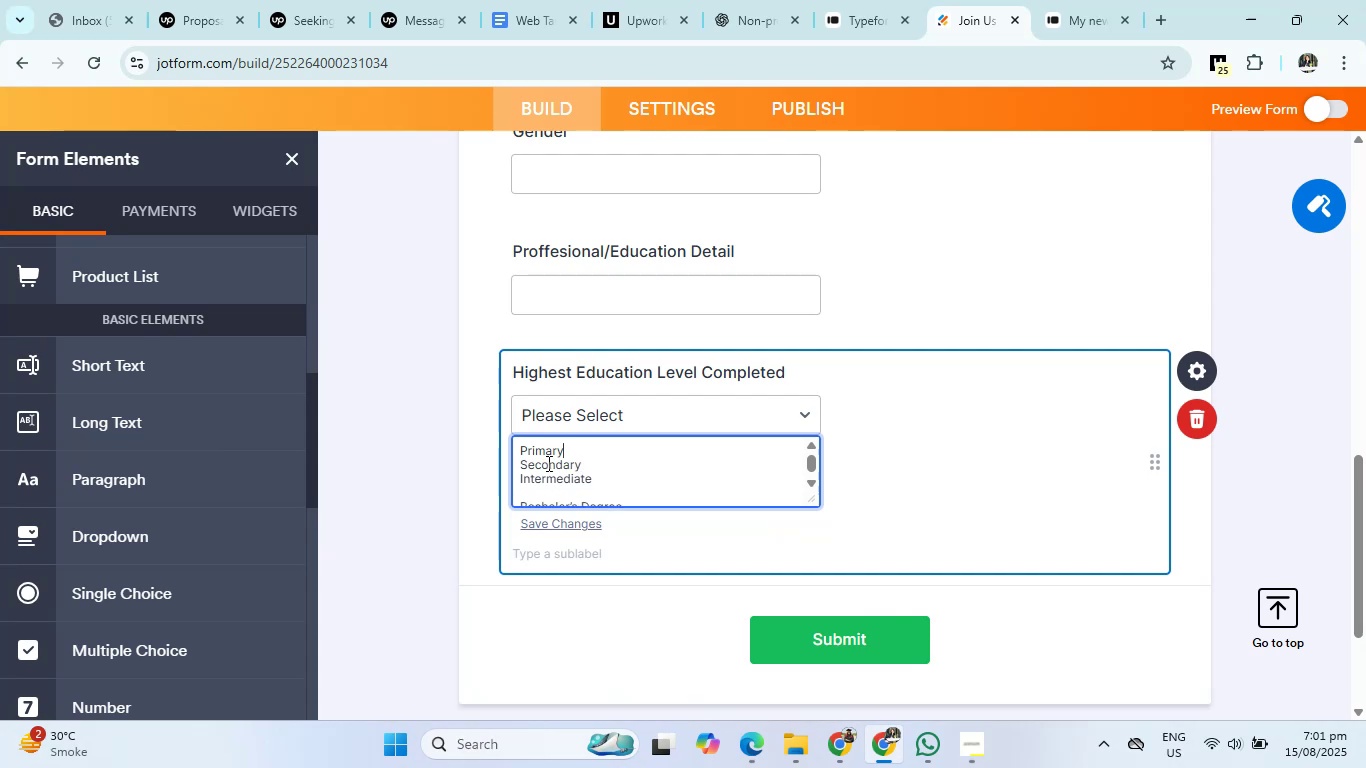 
scroll: coordinate [547, 463], scroll_direction: none, amount: 0.0
 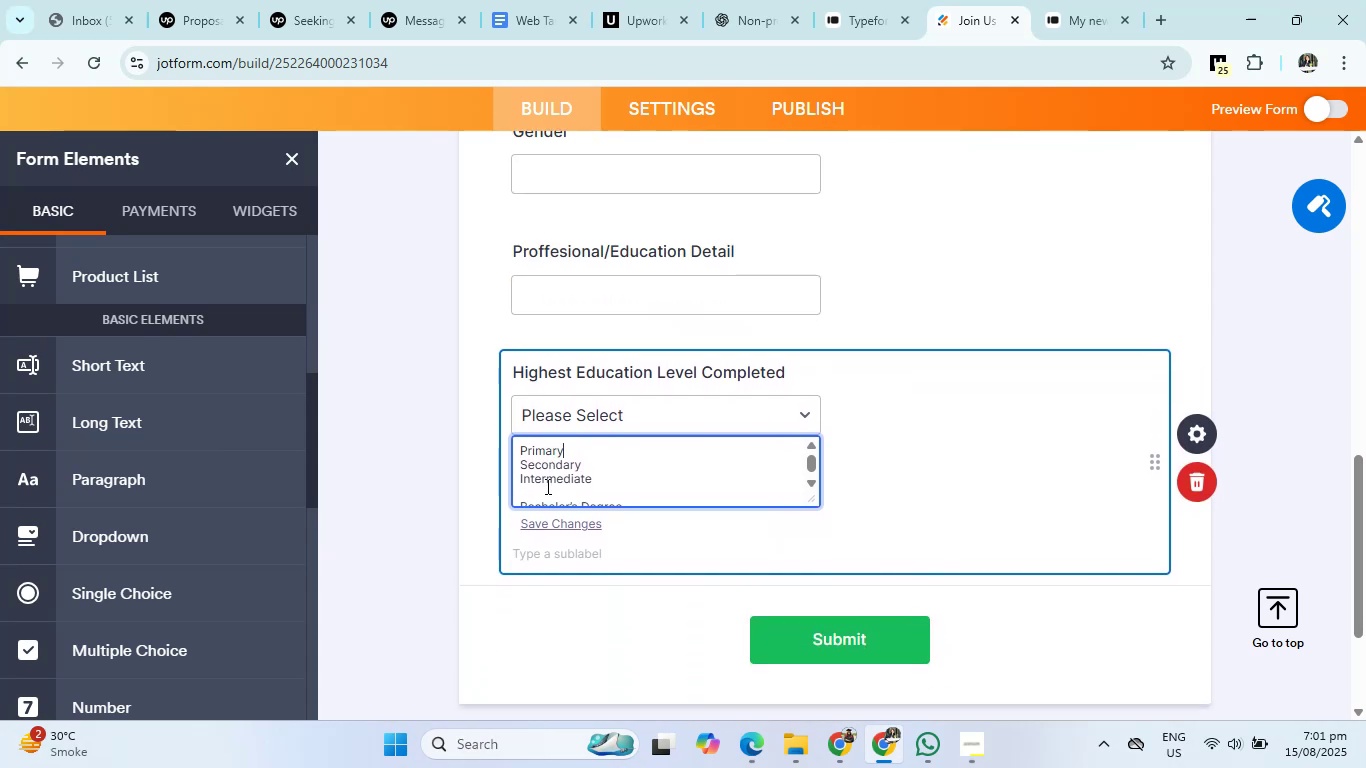 
left_click([546, 495])
 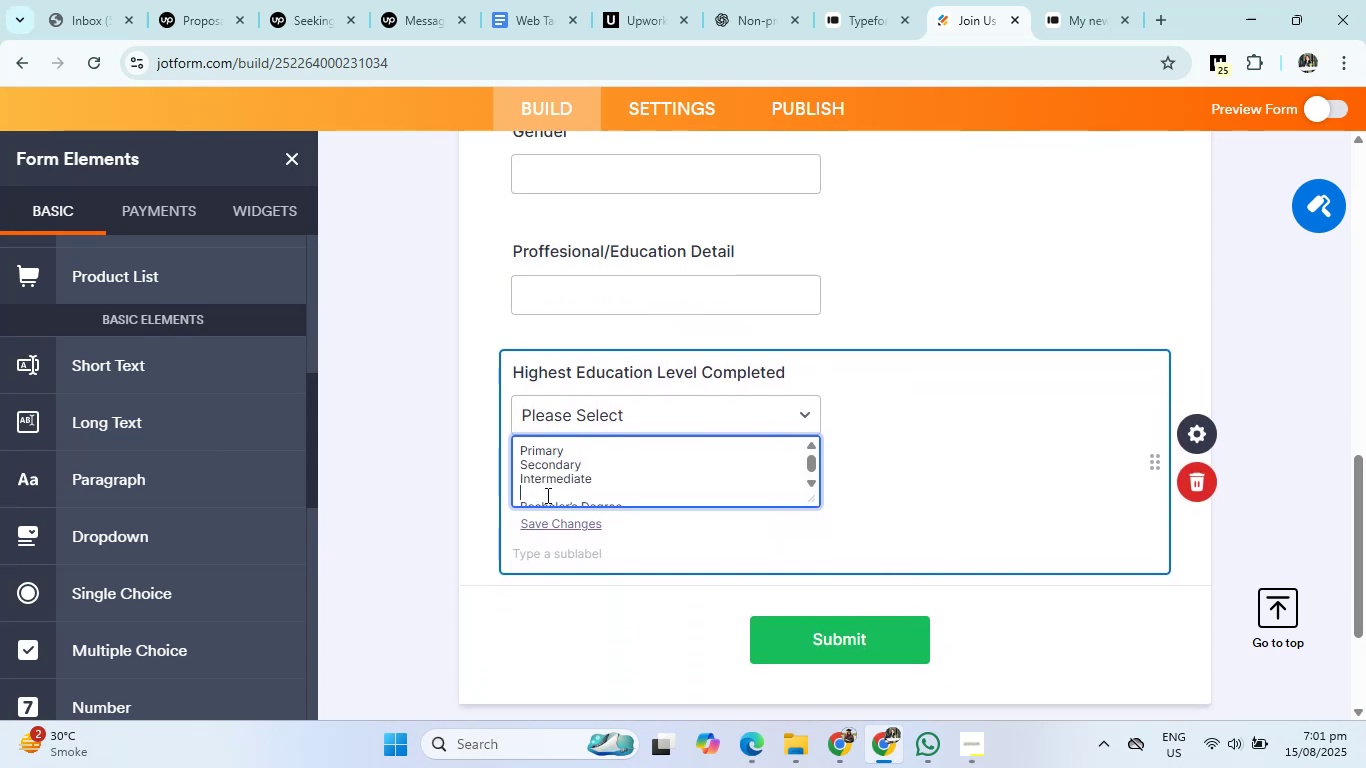 
key(Backspace)
 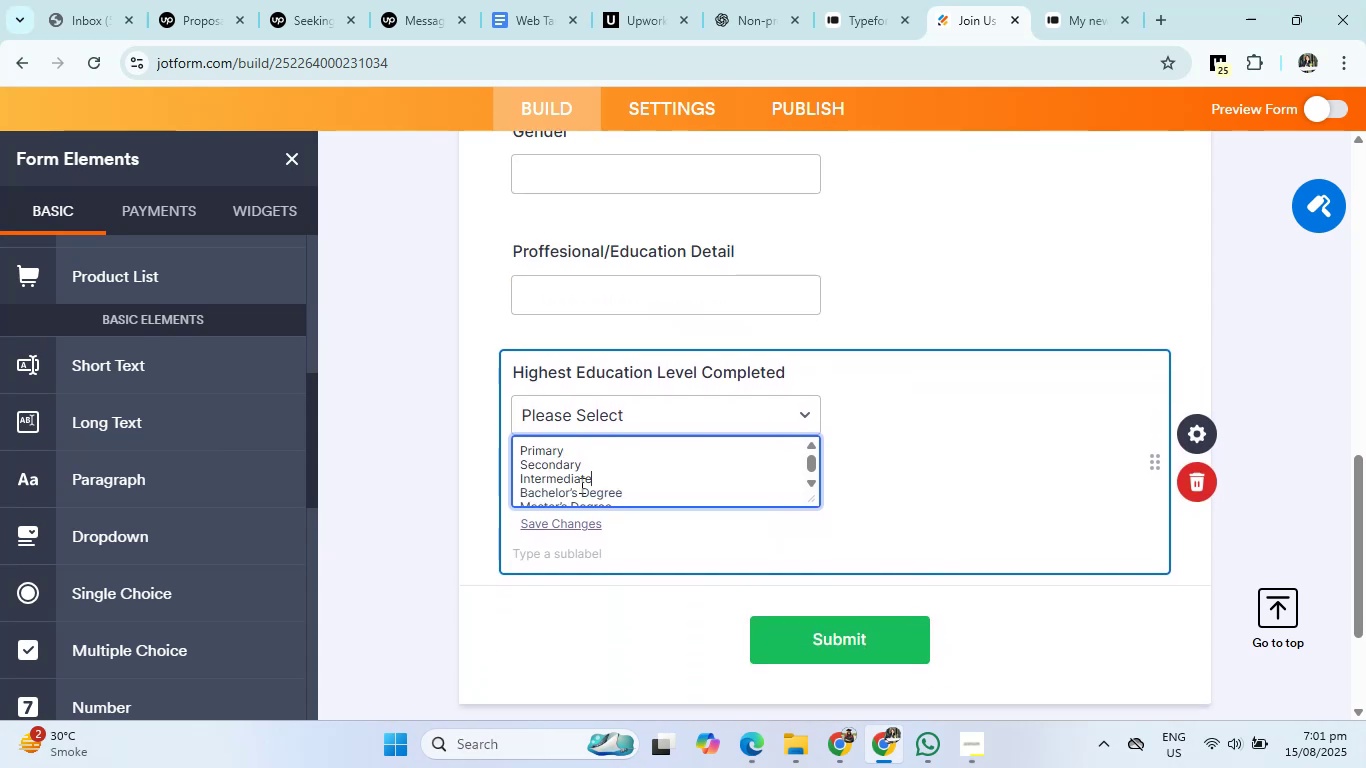 
scroll: coordinate [585, 480], scroll_direction: up, amount: 2.0
 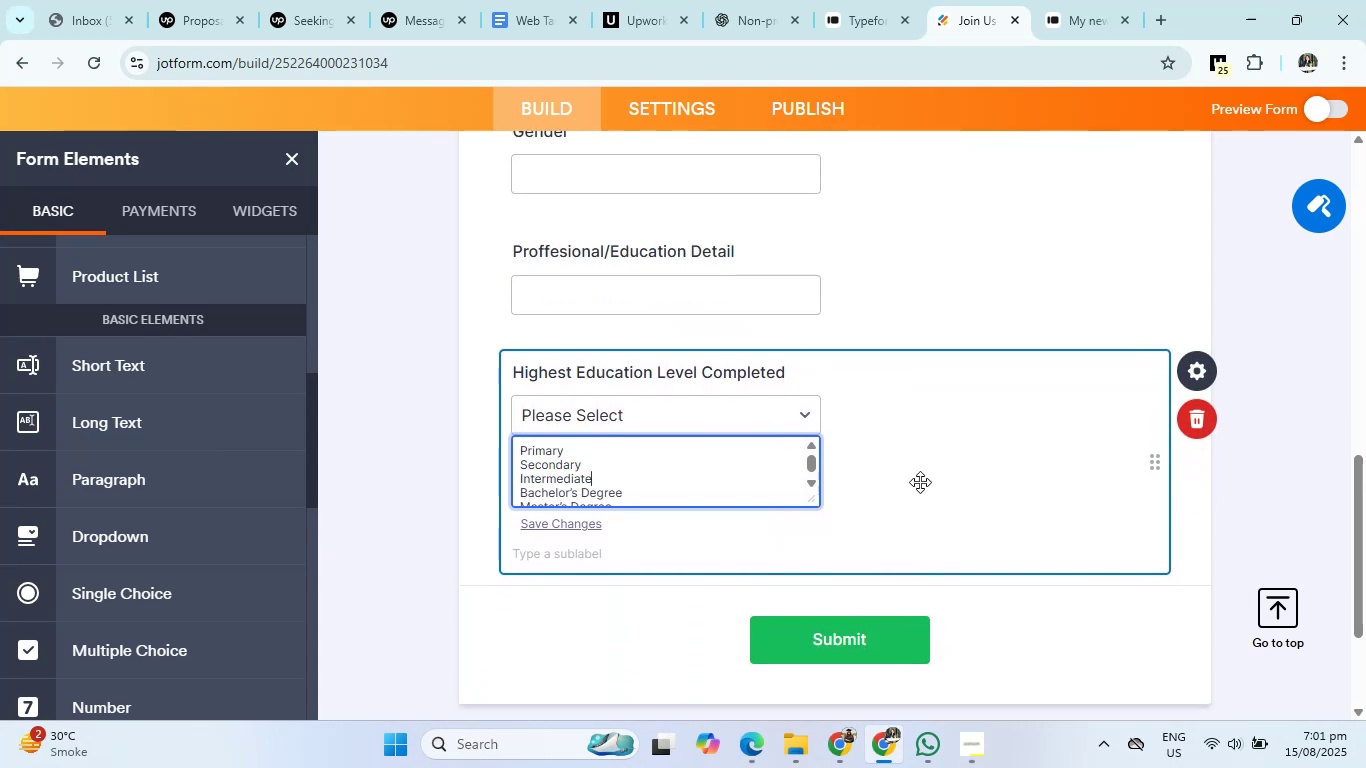 
left_click([920, 482])
 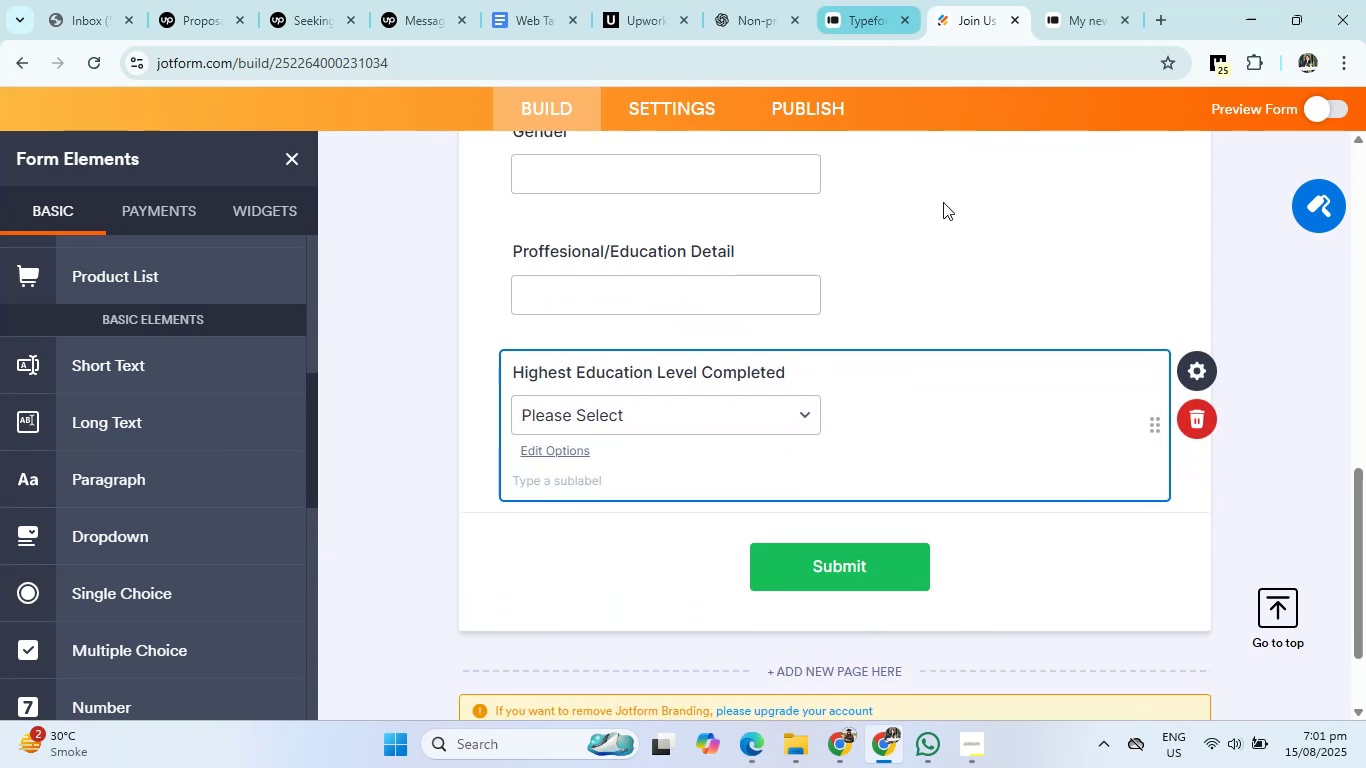 
left_click([772, 291])
 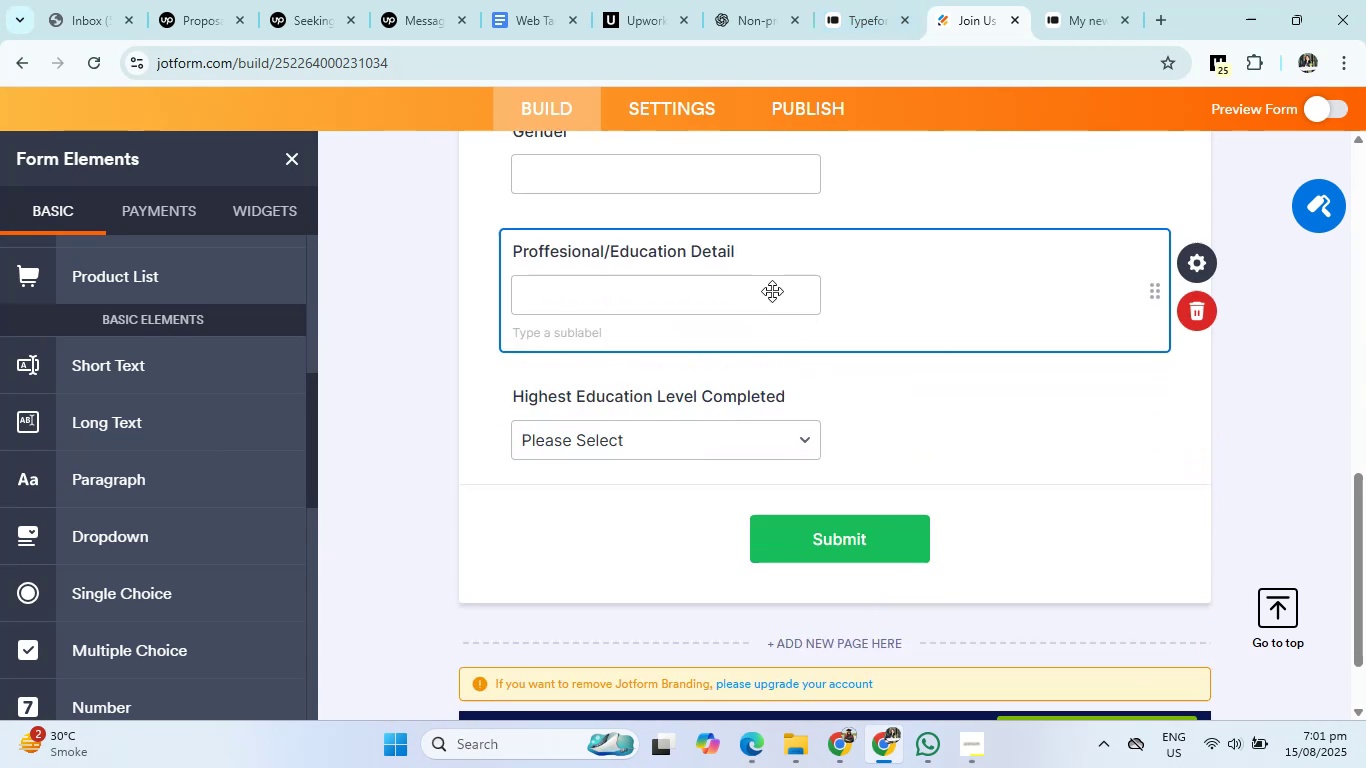 
scroll: coordinate [772, 291], scroll_direction: up, amount: 4.0
 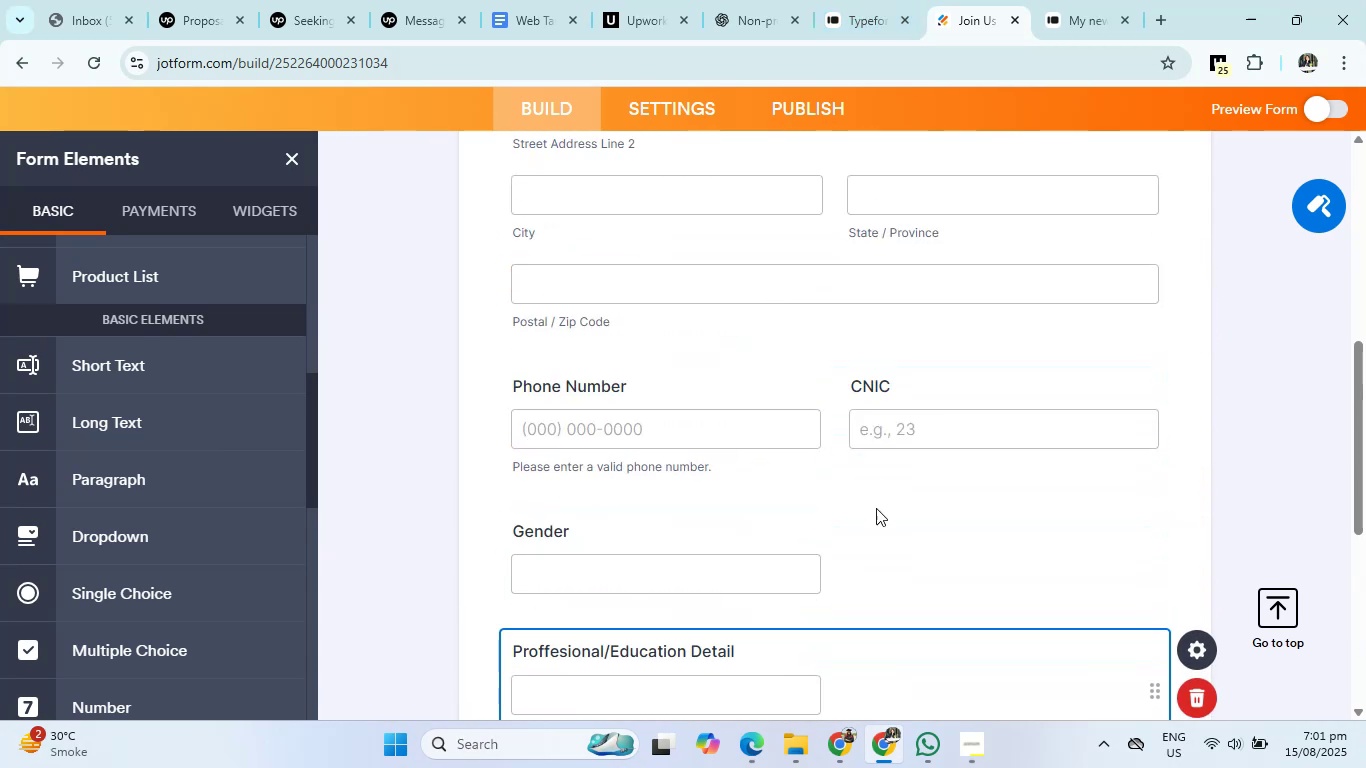 
left_click([864, 567])
 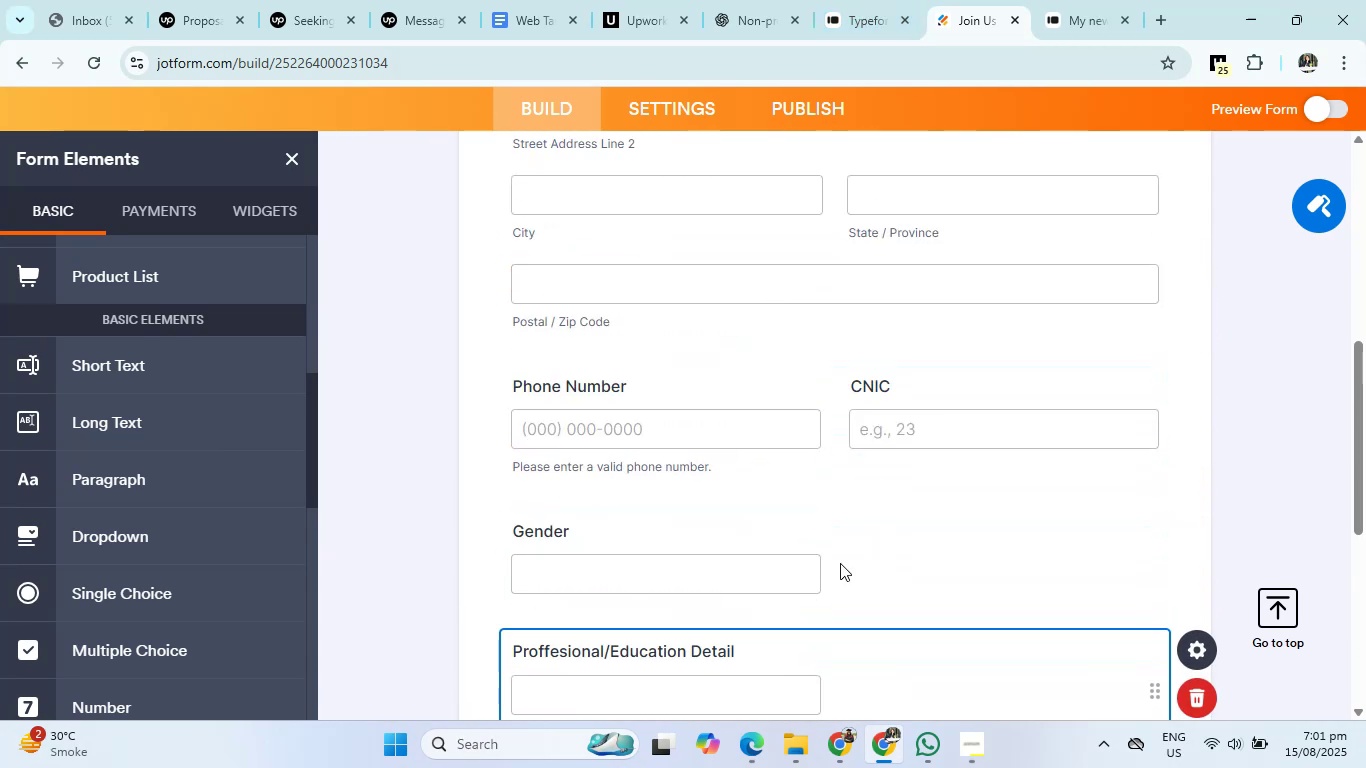 
left_click([789, 566])
 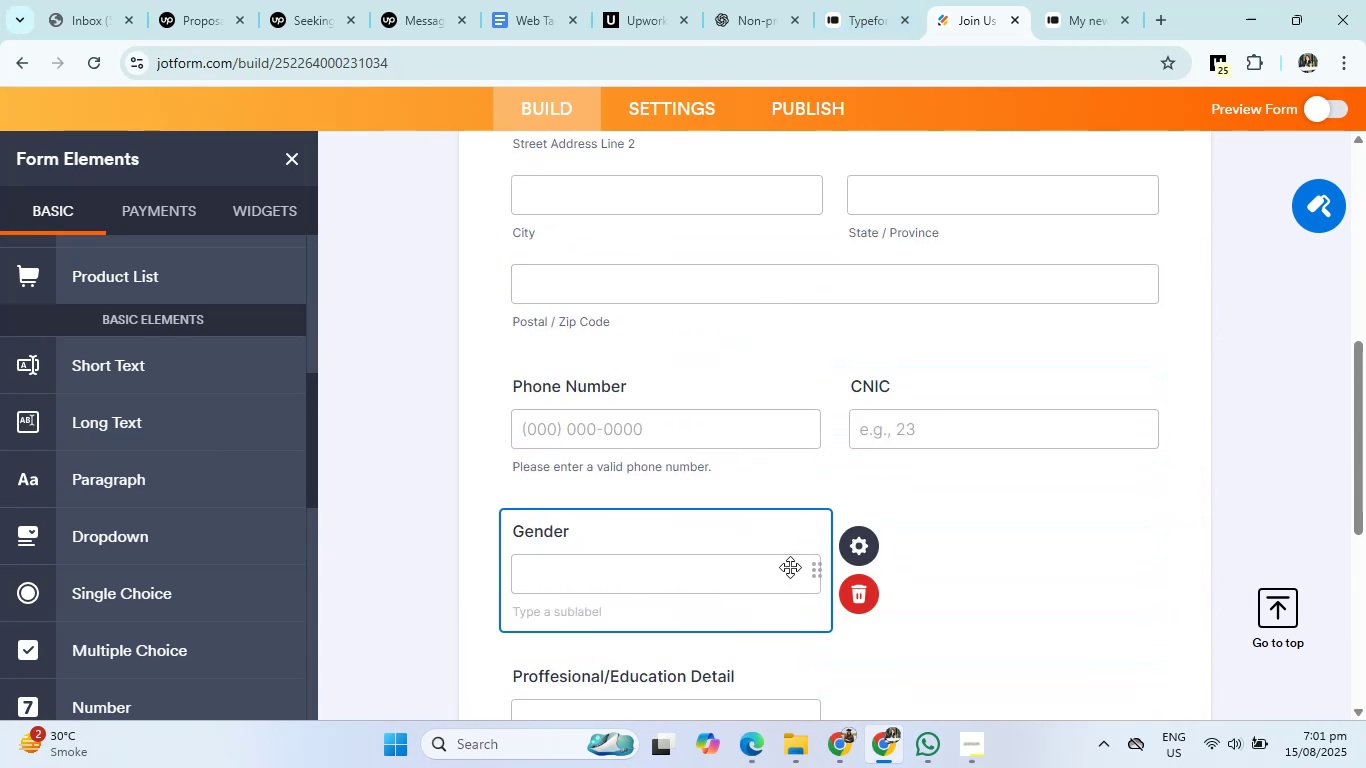 
scroll: coordinate [936, 581], scroll_direction: down, amount: 2.0
 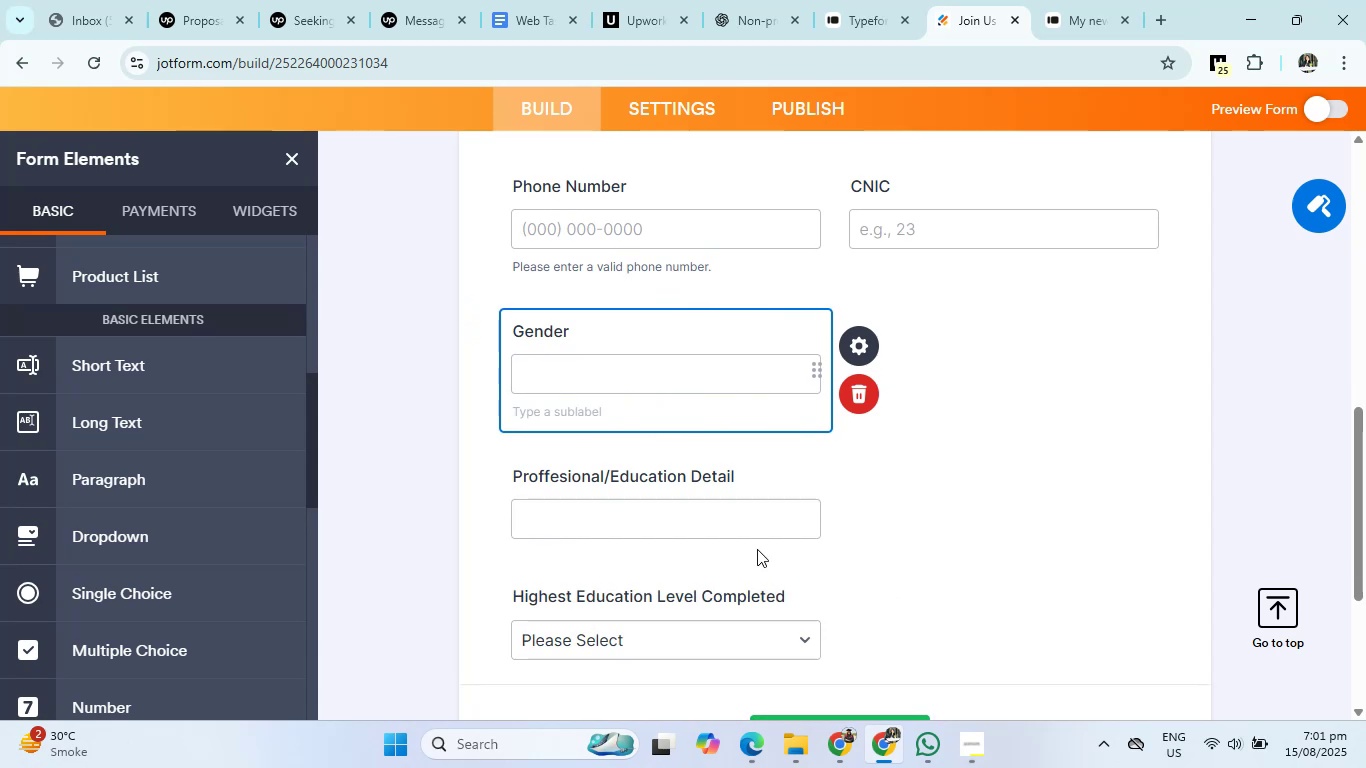 
left_click([752, 518])
 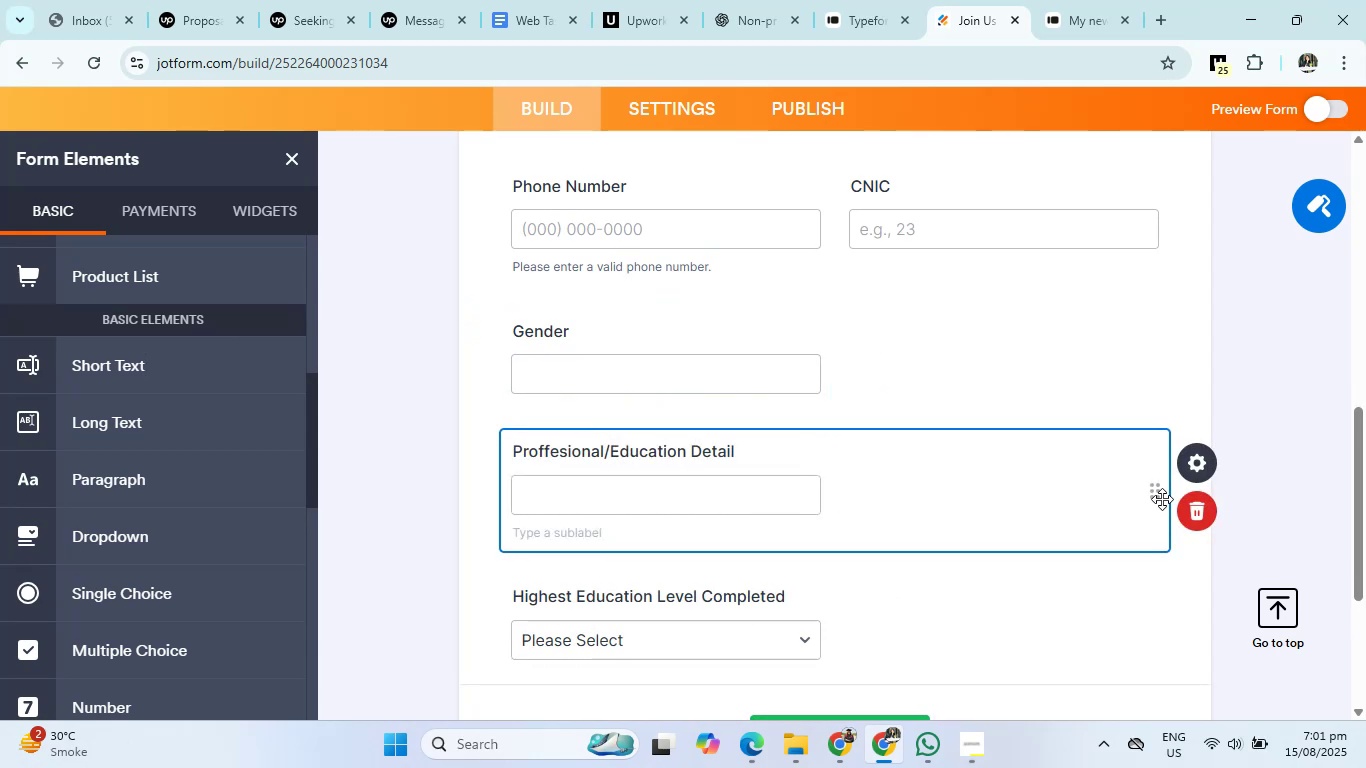 
left_click([1157, 496])
 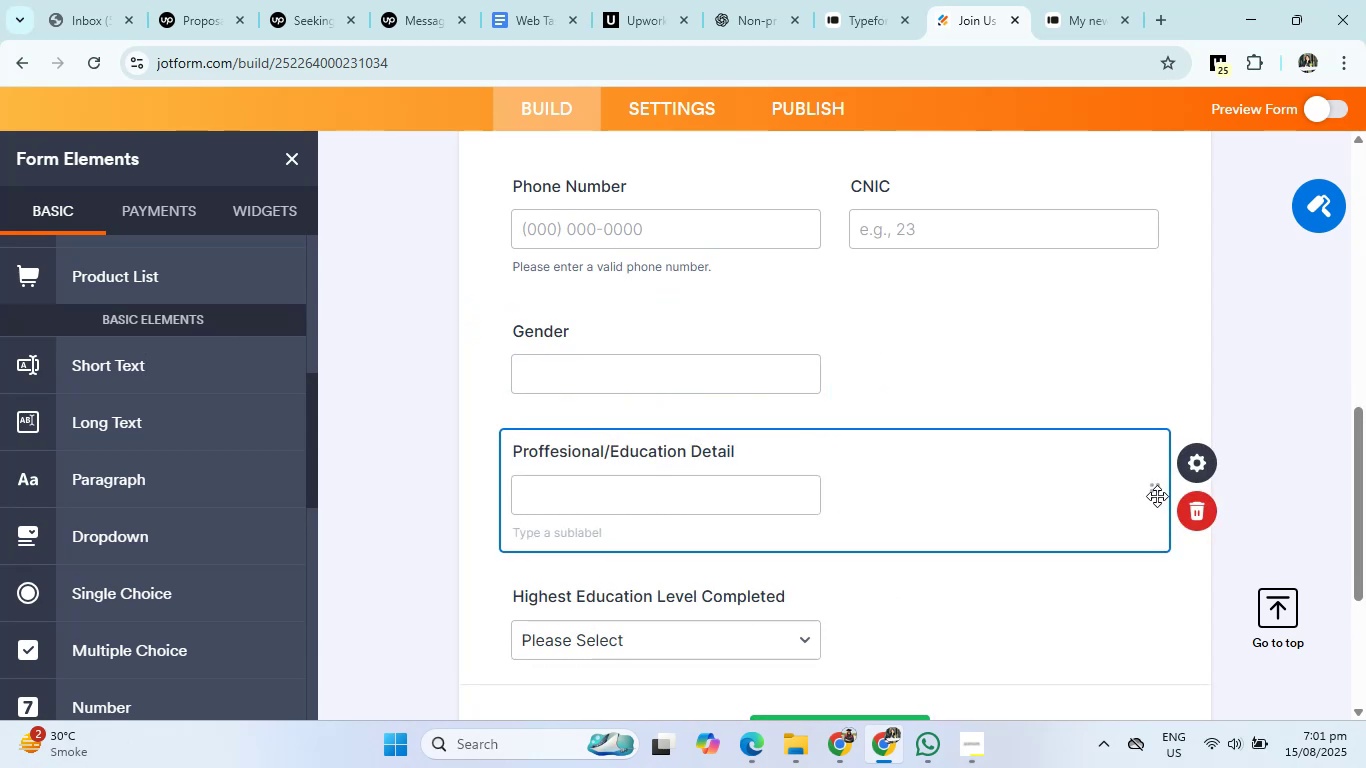 
right_click([1157, 496])
 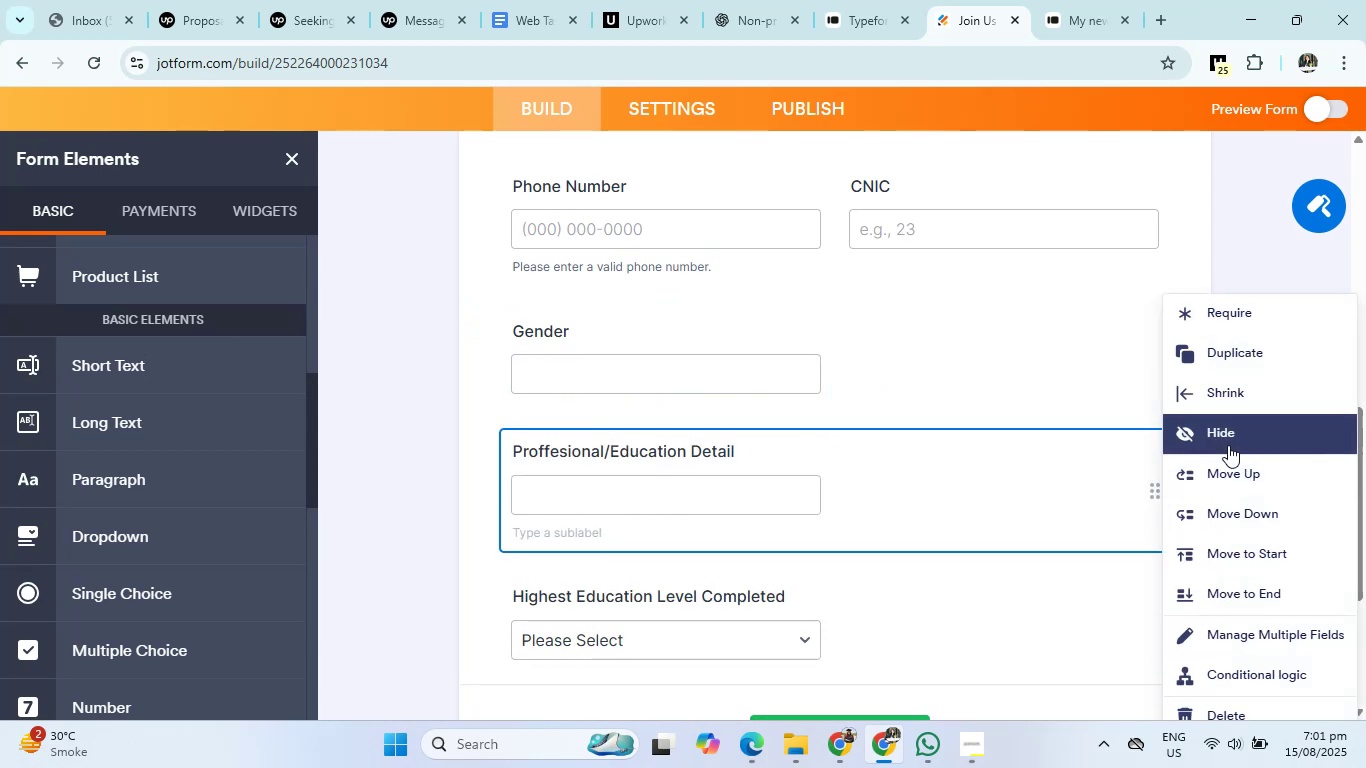 
left_click([1228, 401])
 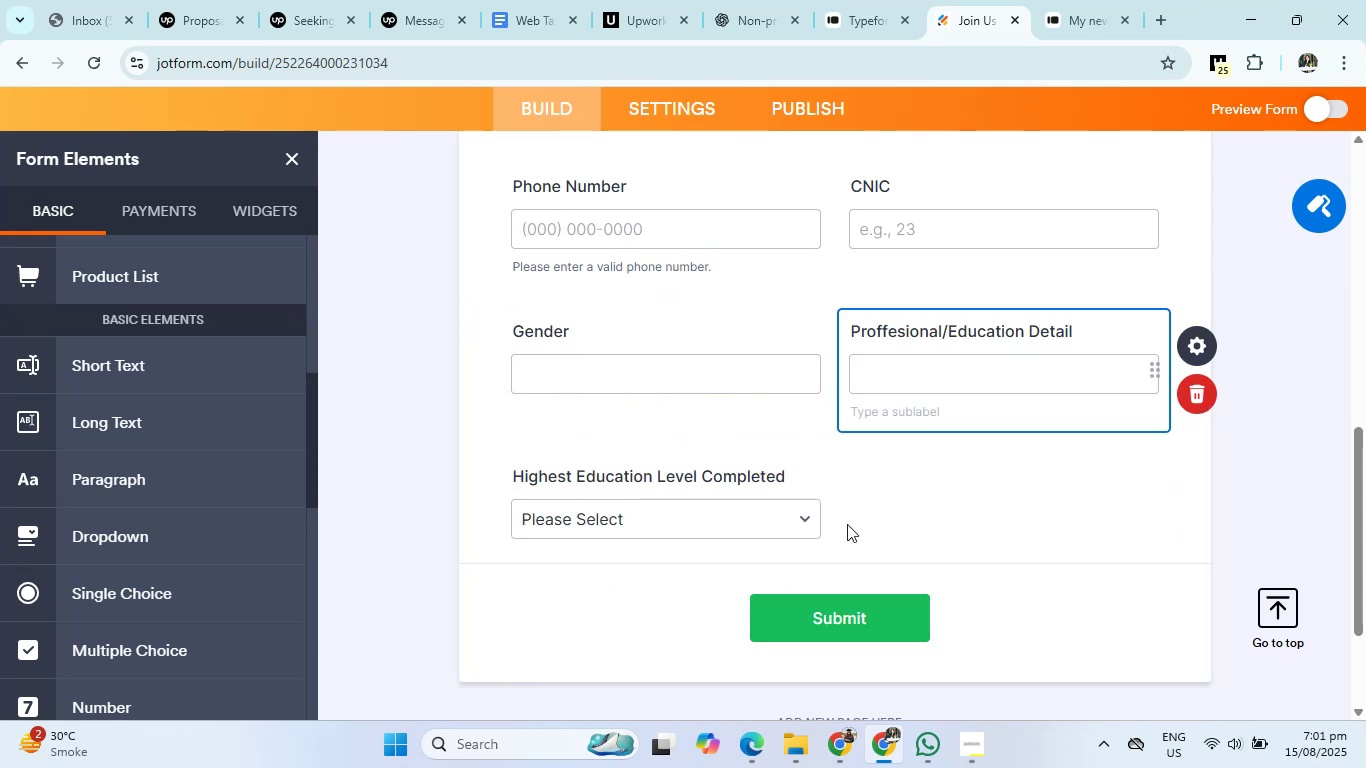 
left_click([786, 510])
 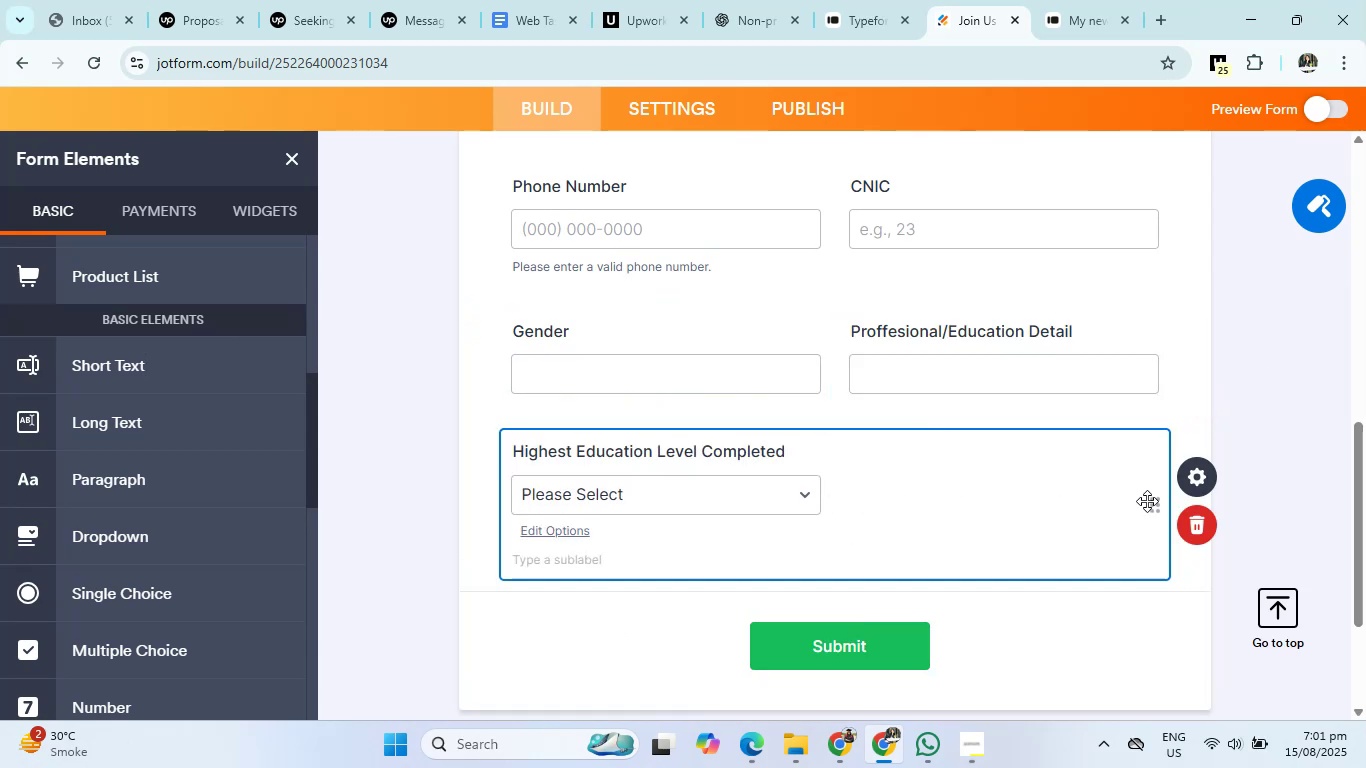 
left_click([1152, 501])
 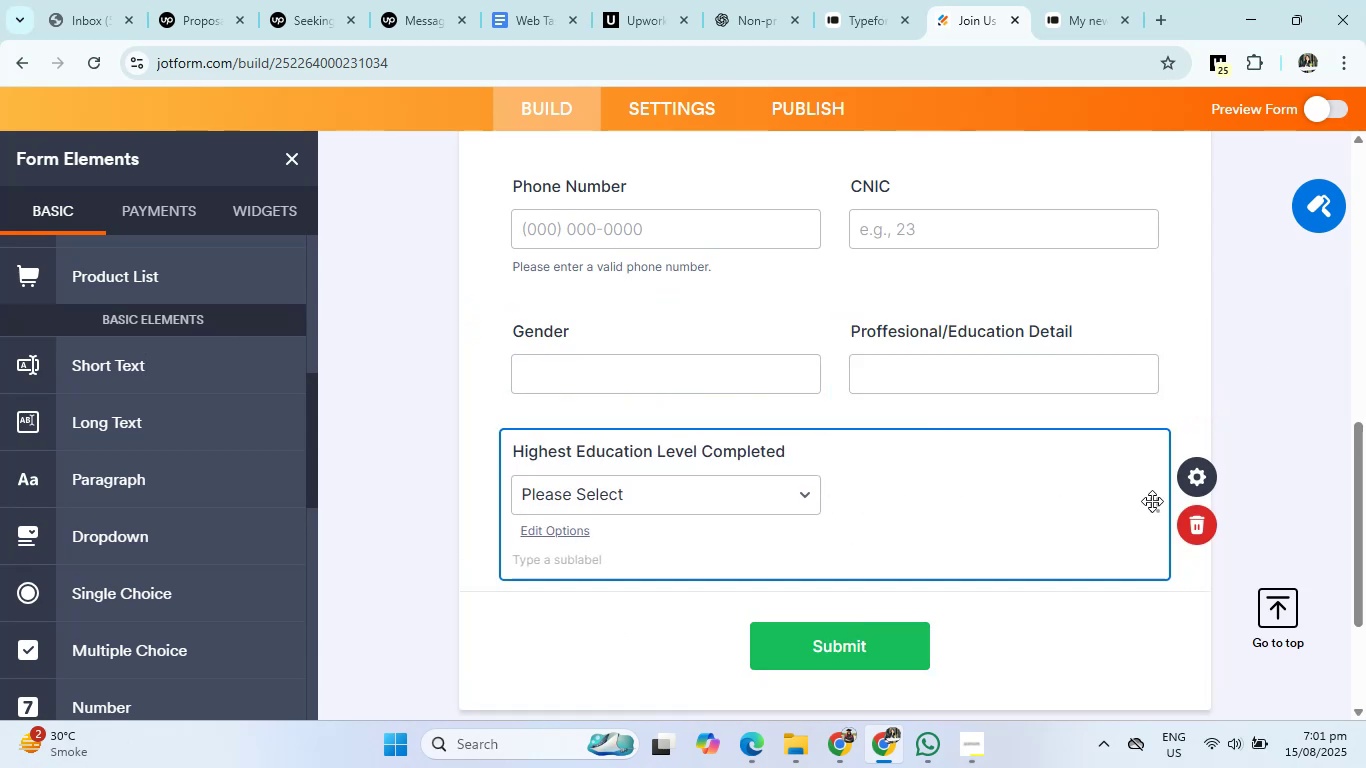 
right_click([1152, 501])
 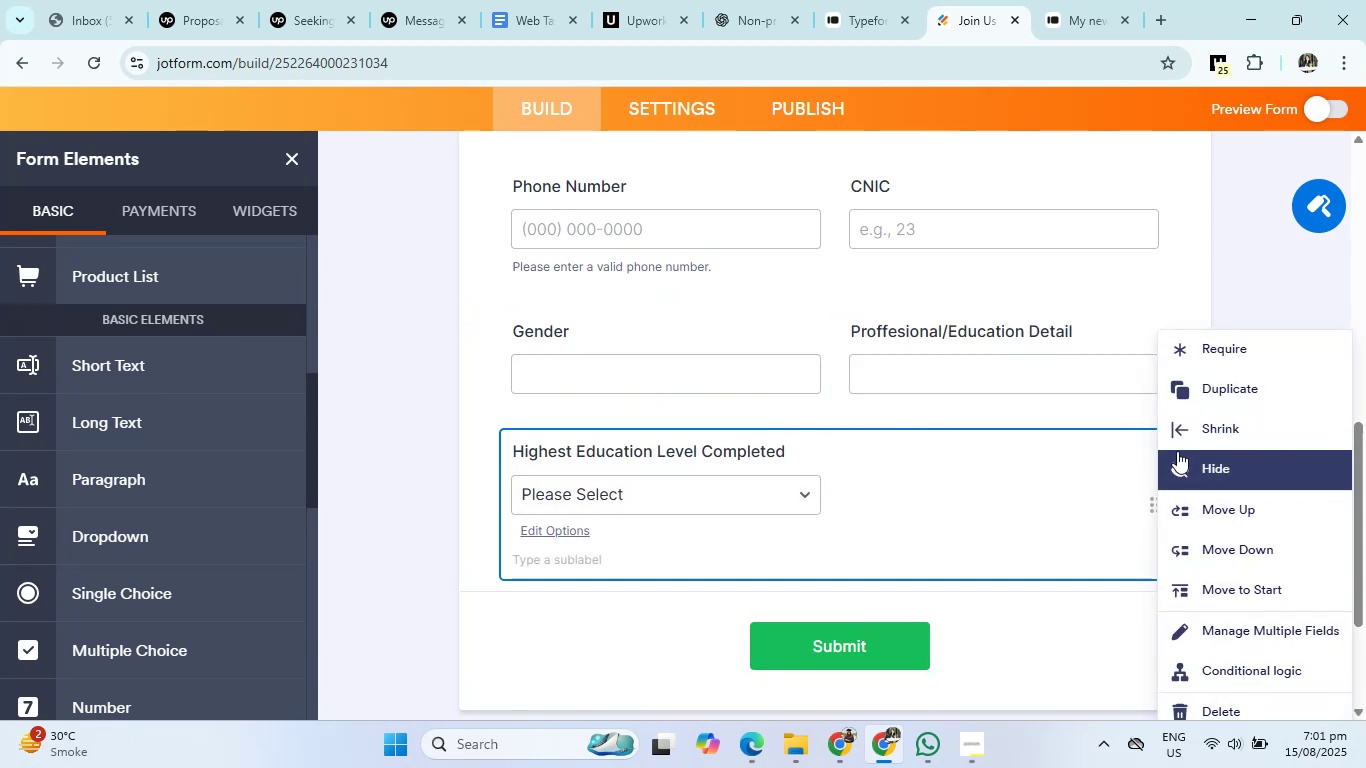 
left_click([1185, 433])
 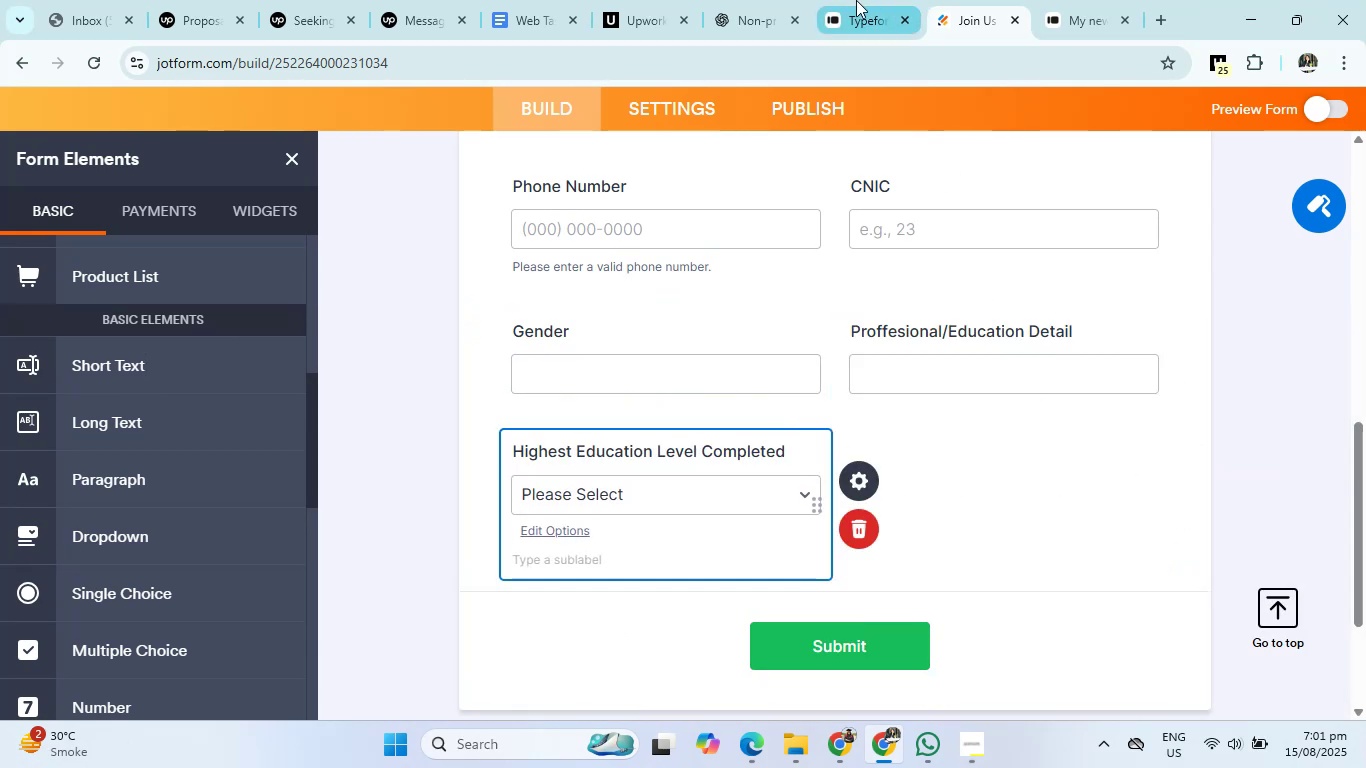 
left_click([752, 0])
 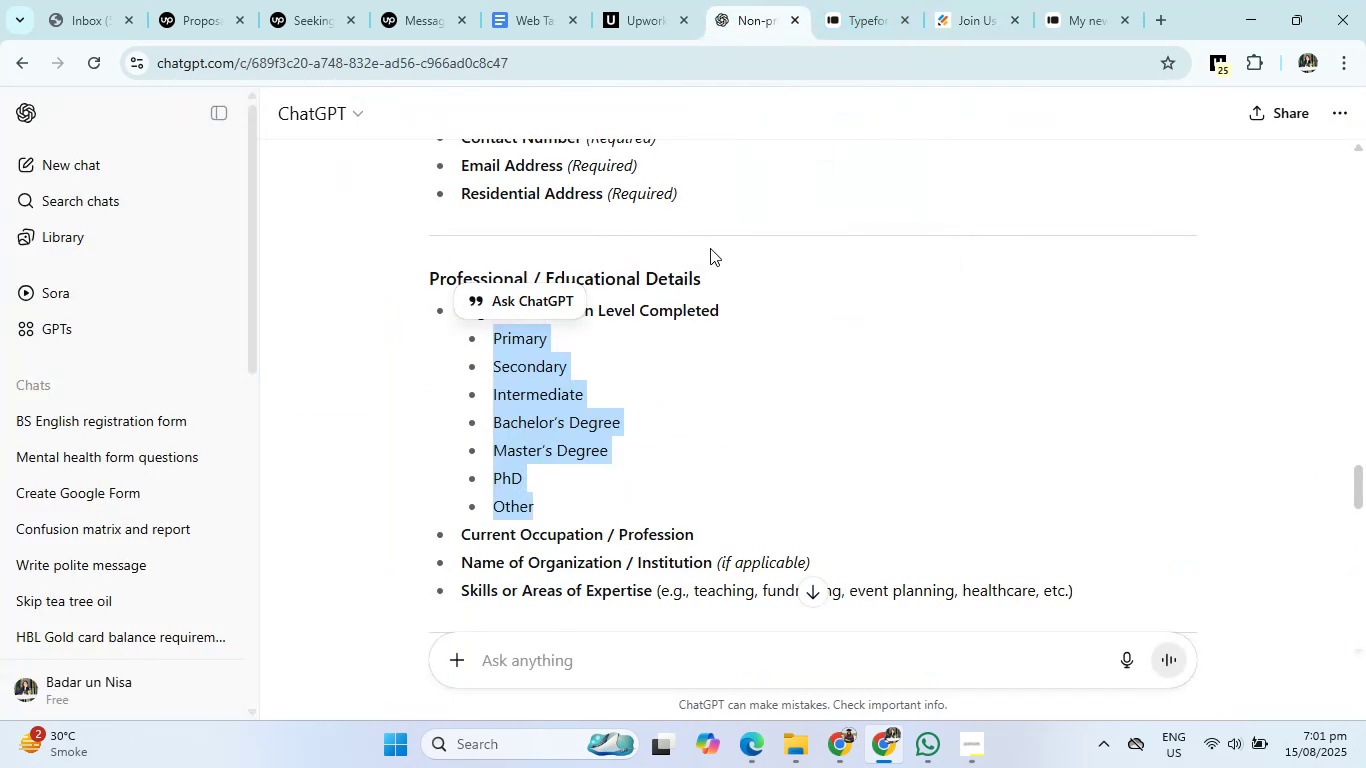 
scroll: coordinate [645, 484], scroll_direction: down, amount: 2.0
 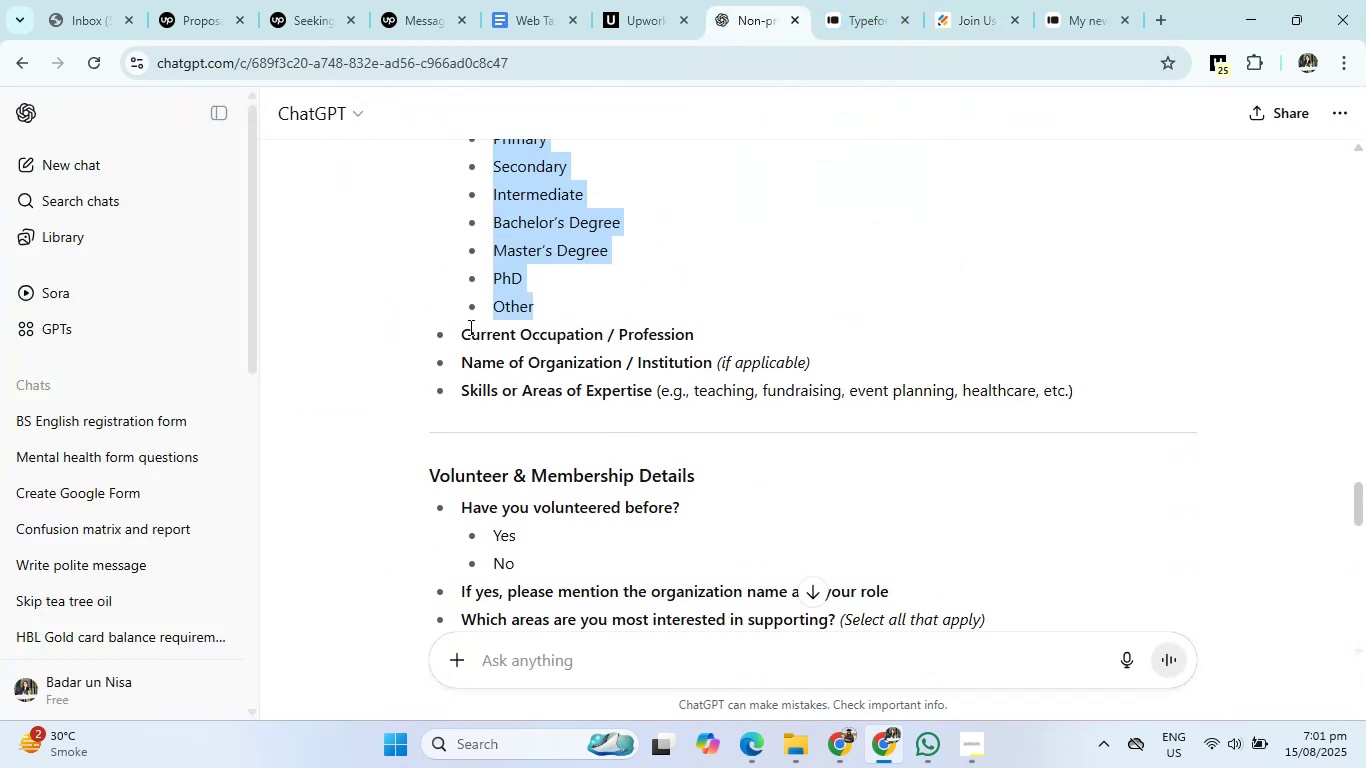 
left_click_drag(start_coordinate=[460, 333], to_coordinate=[780, 332])
 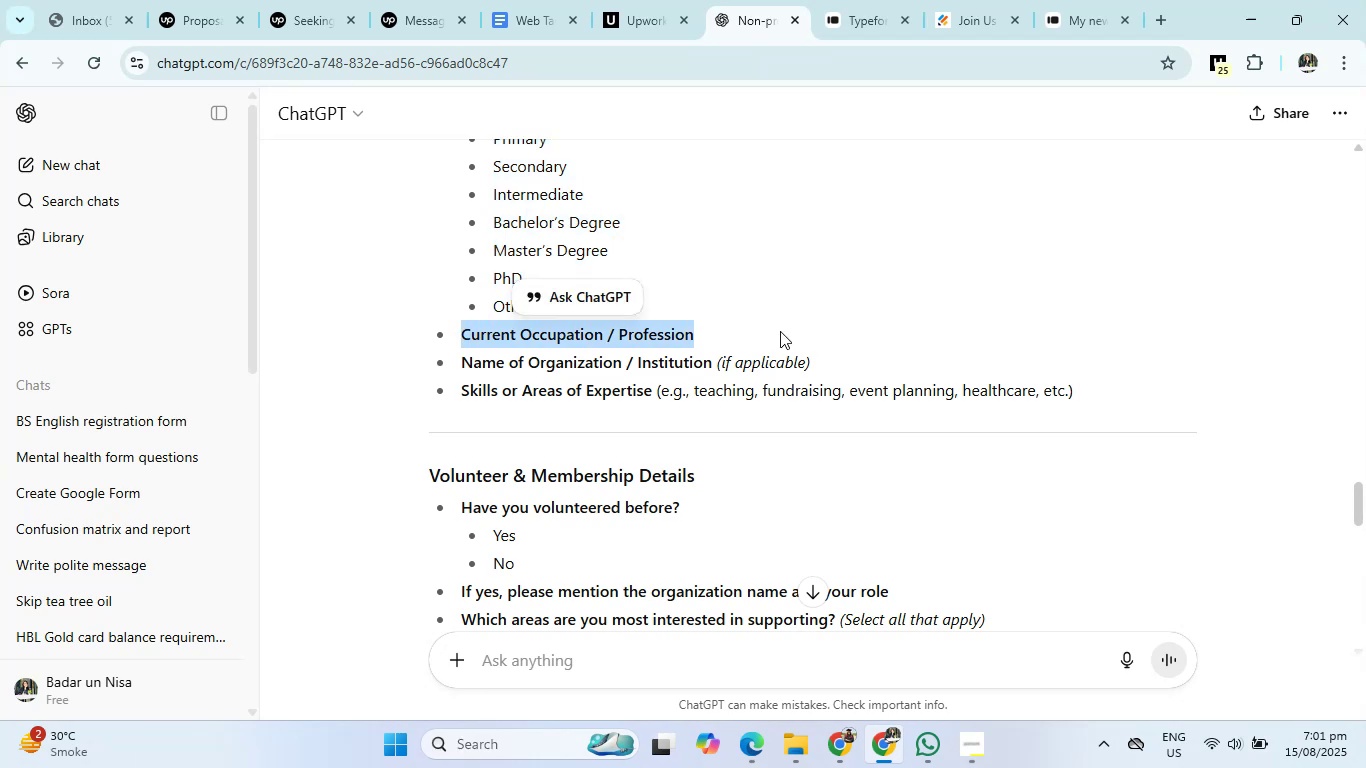 
key(Control+C)
 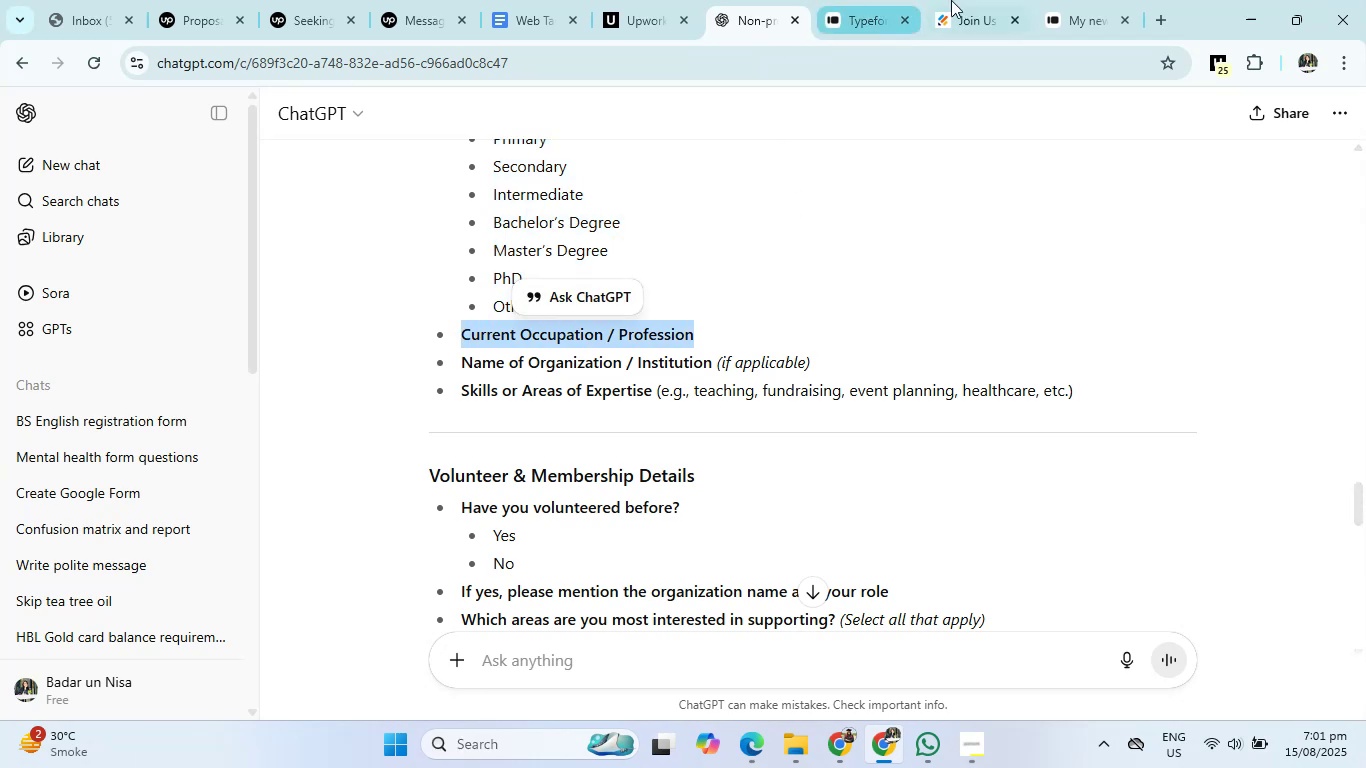 
left_click([952, 0])
 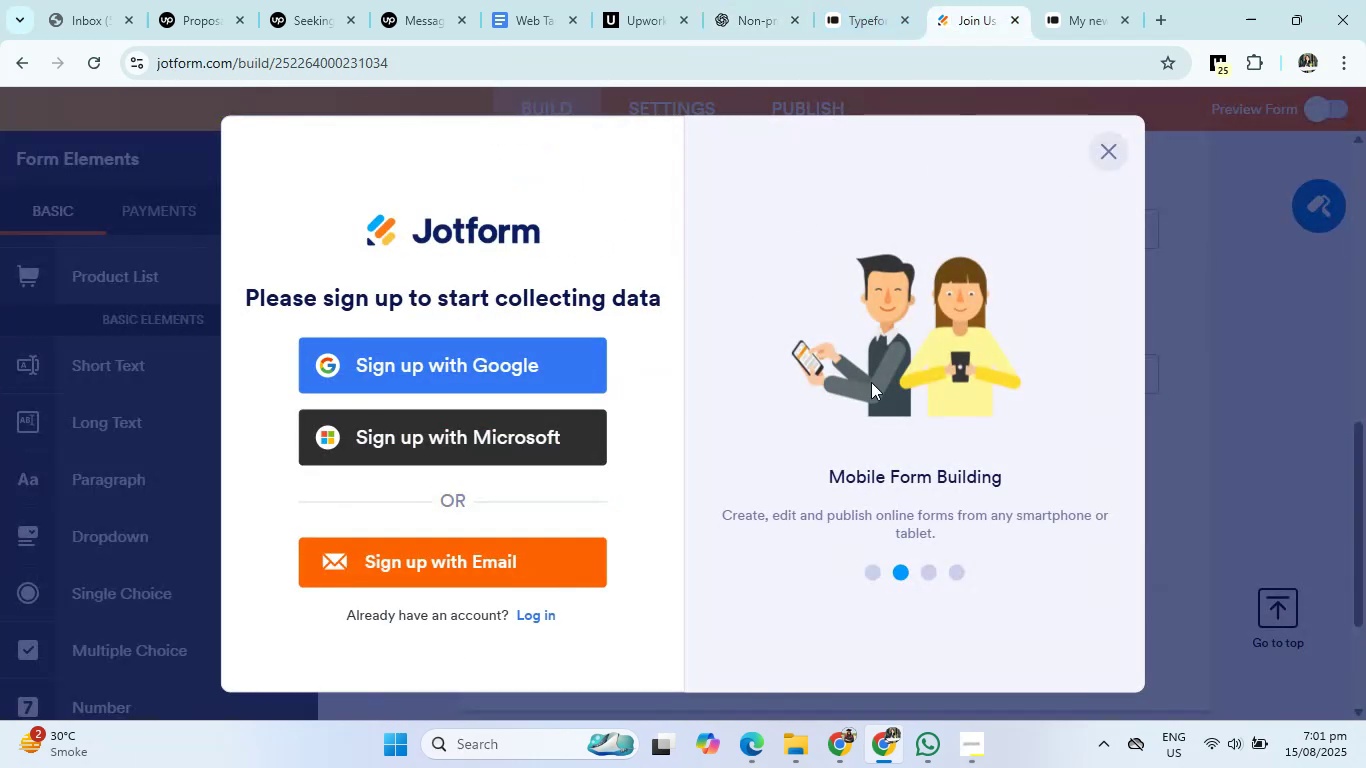 
left_click([523, 364])
 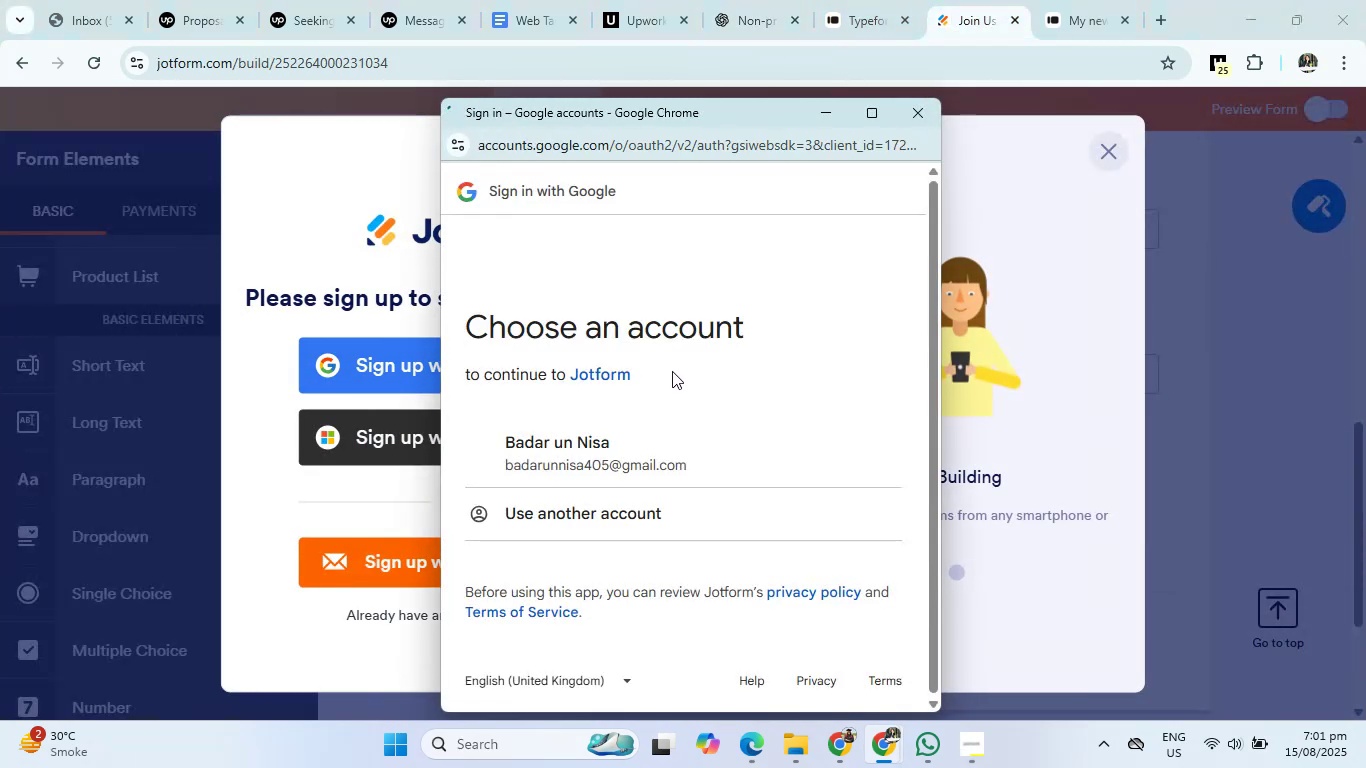 
left_click([600, 447])
 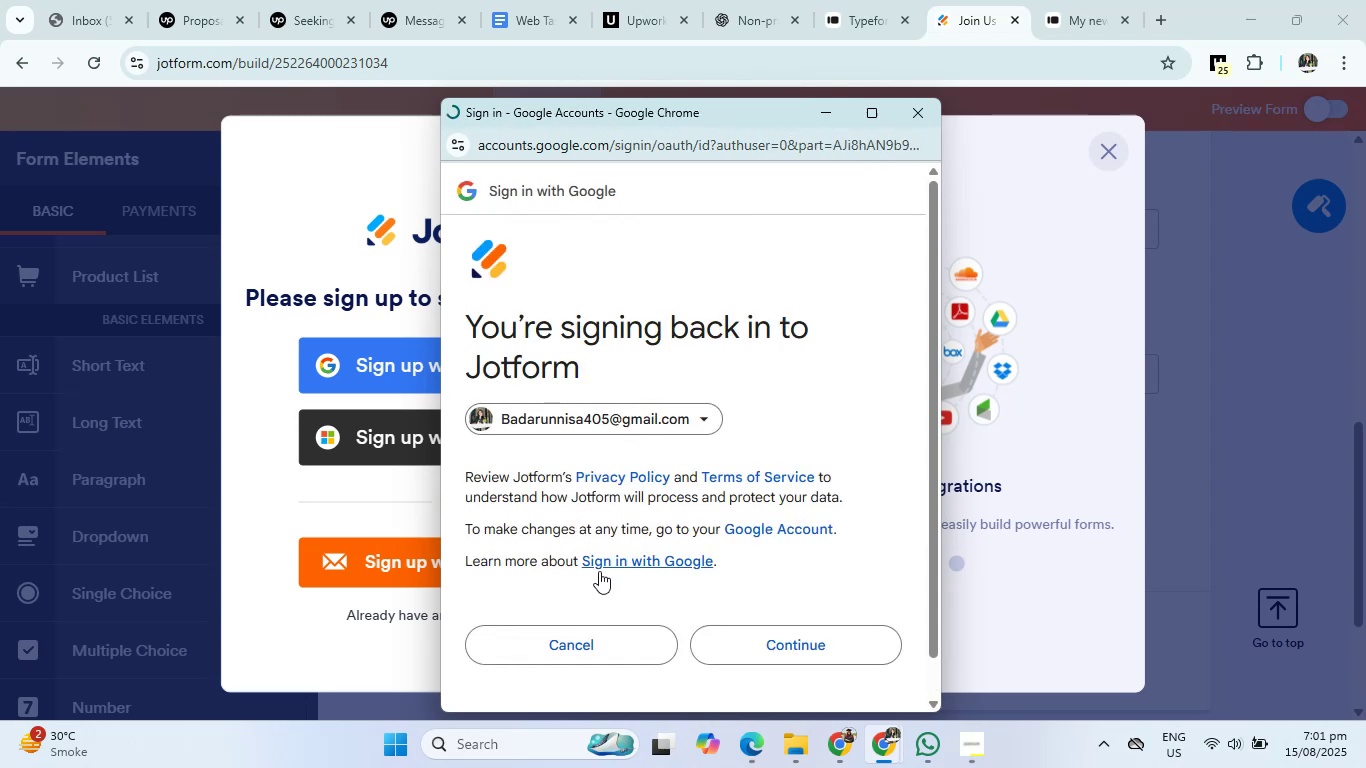 
left_click([805, 629])
 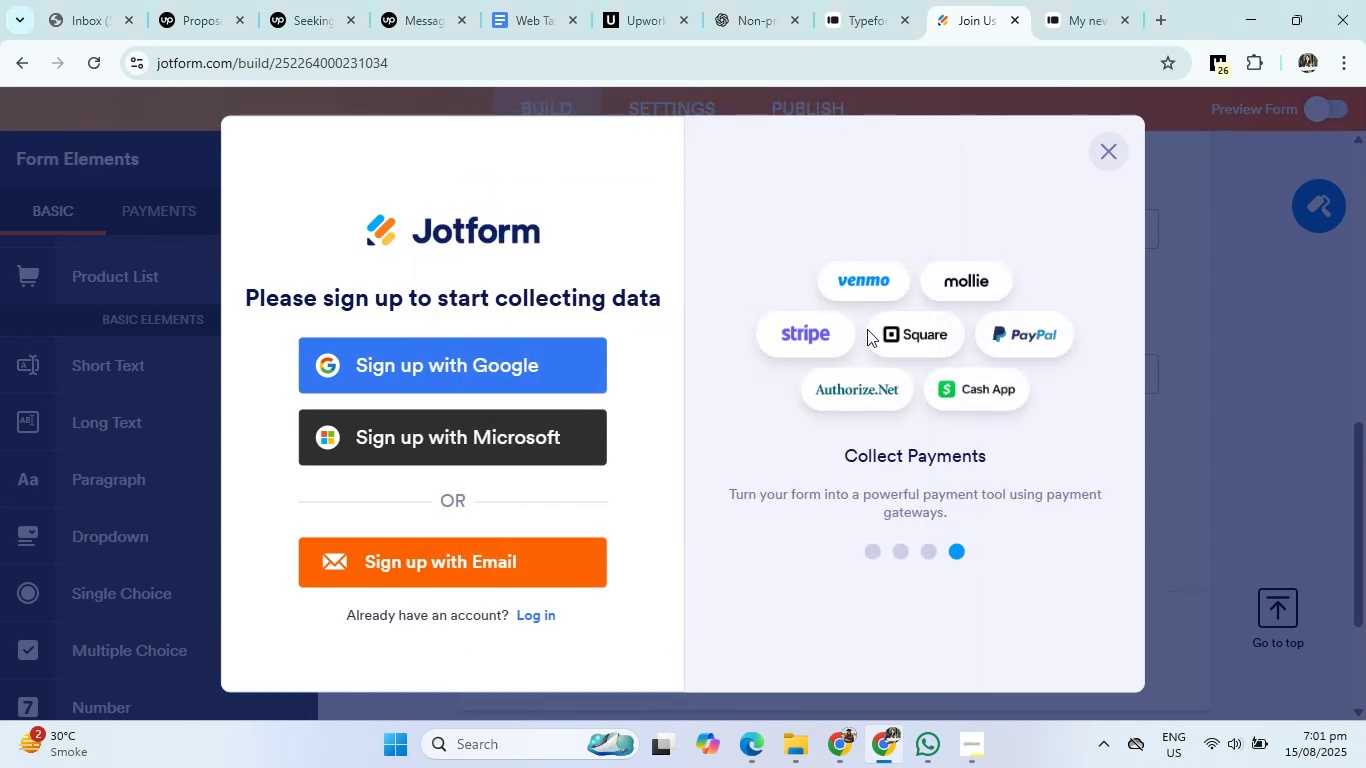 
wait(9.42)
 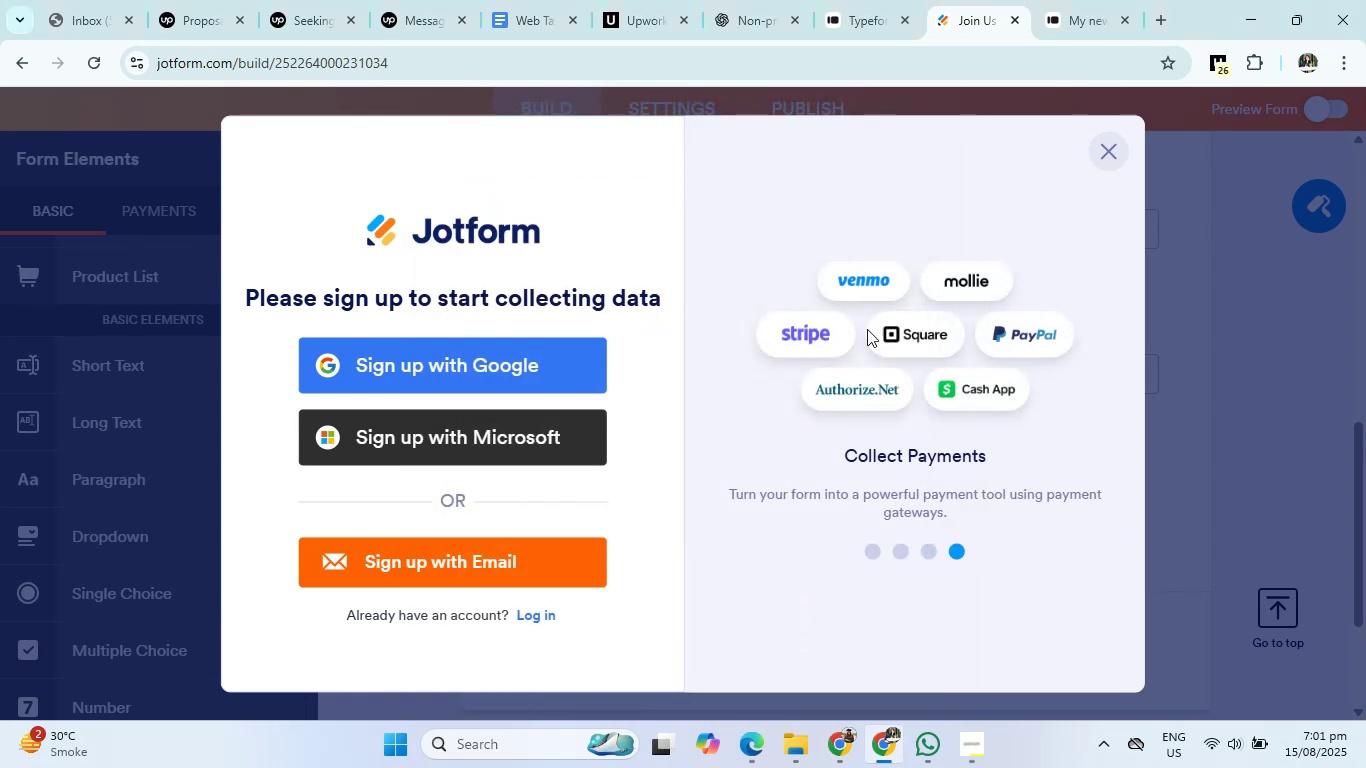 
left_click([1051, 225])
 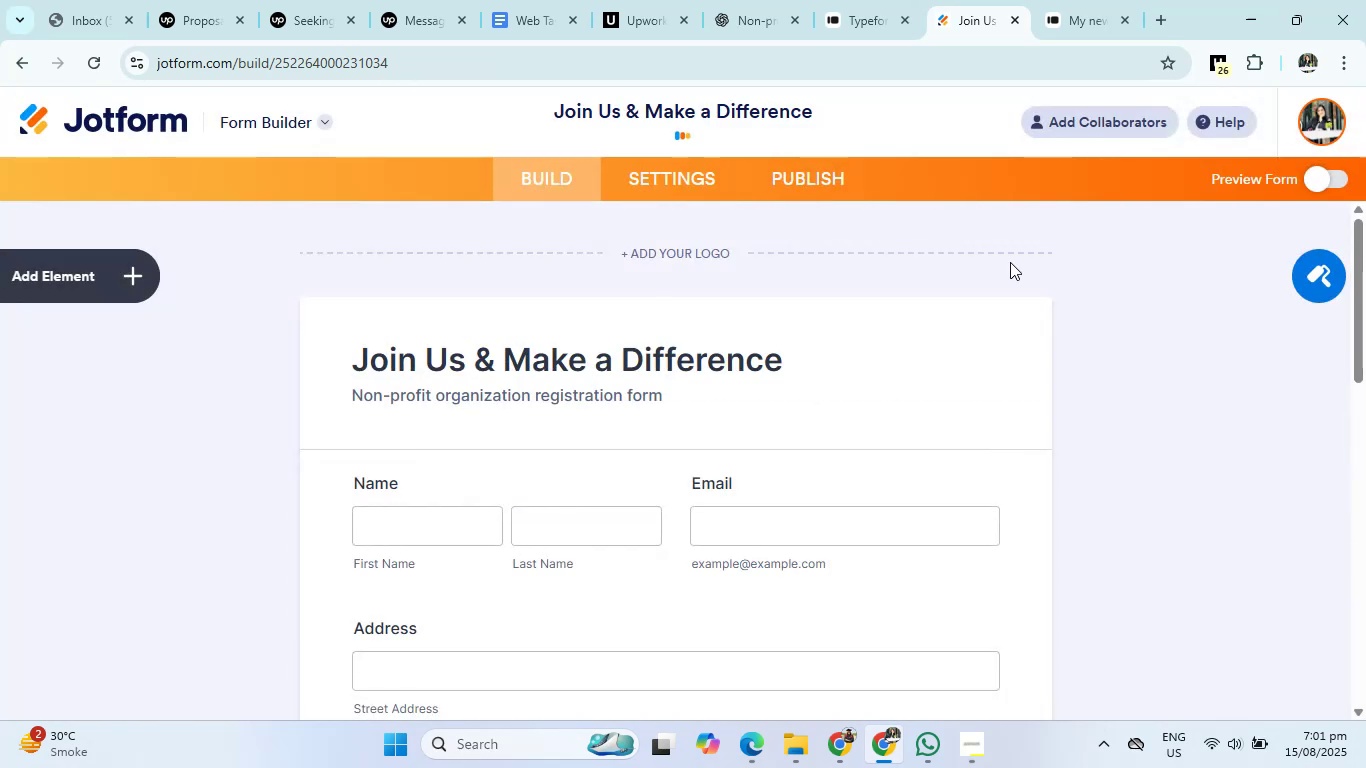 
scroll: coordinate [851, 486], scroll_direction: down, amount: 9.0
 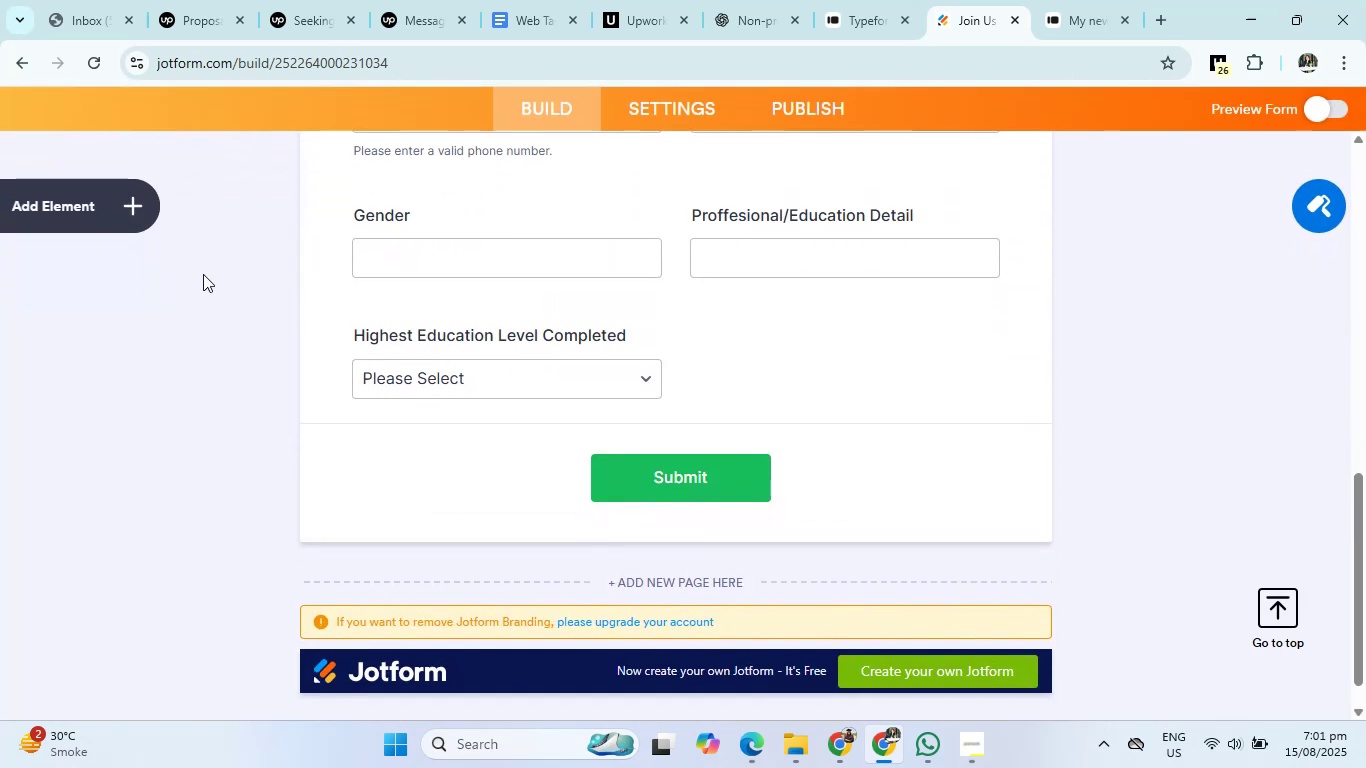 
left_click([52, 202])
 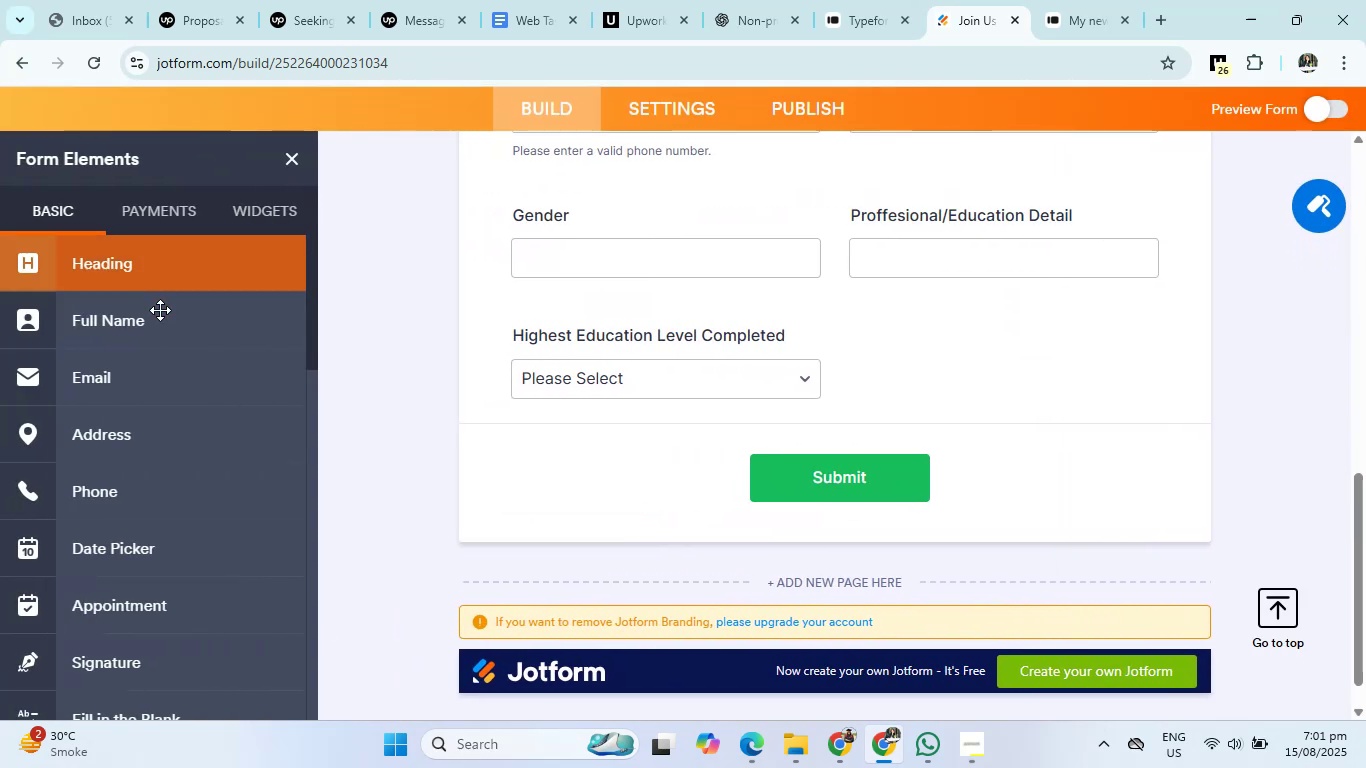 
scroll: coordinate [151, 507], scroll_direction: down, amount: 4.0
 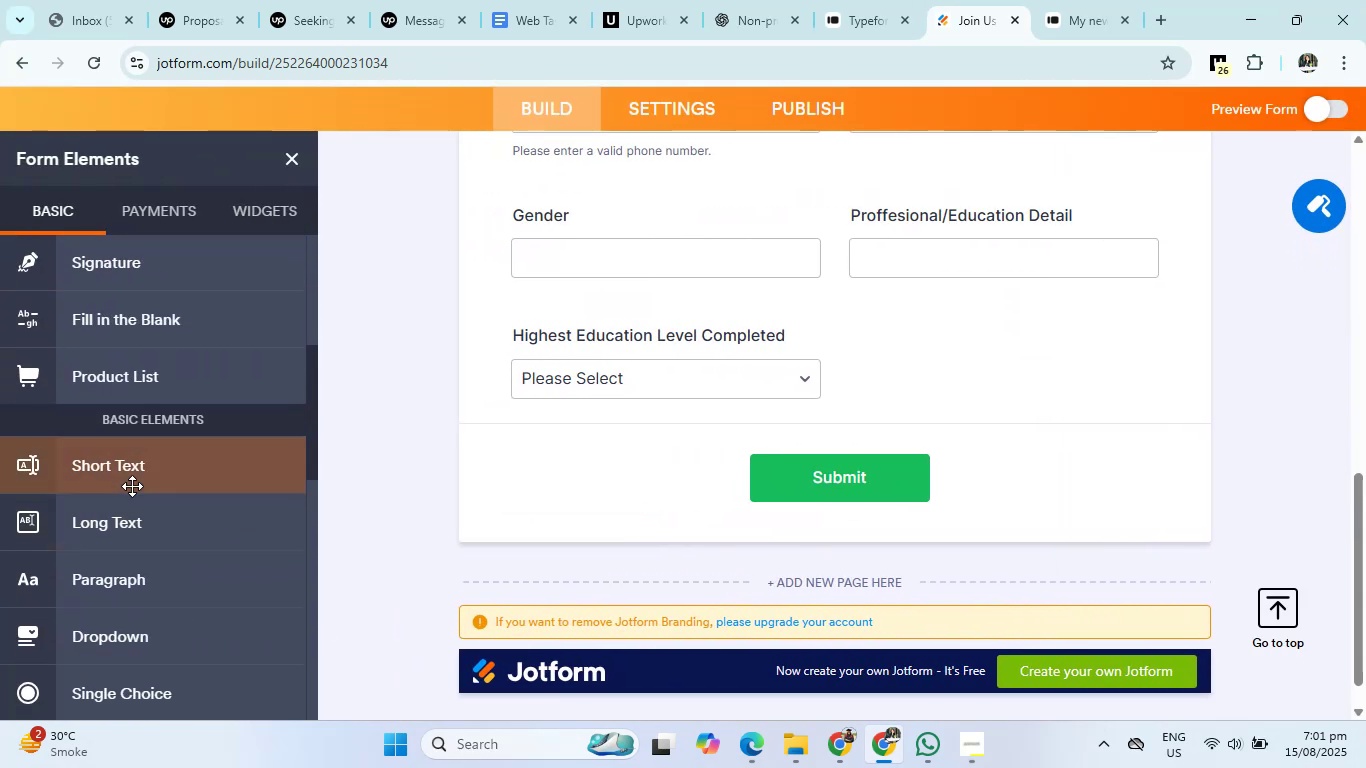 
left_click([127, 483])
 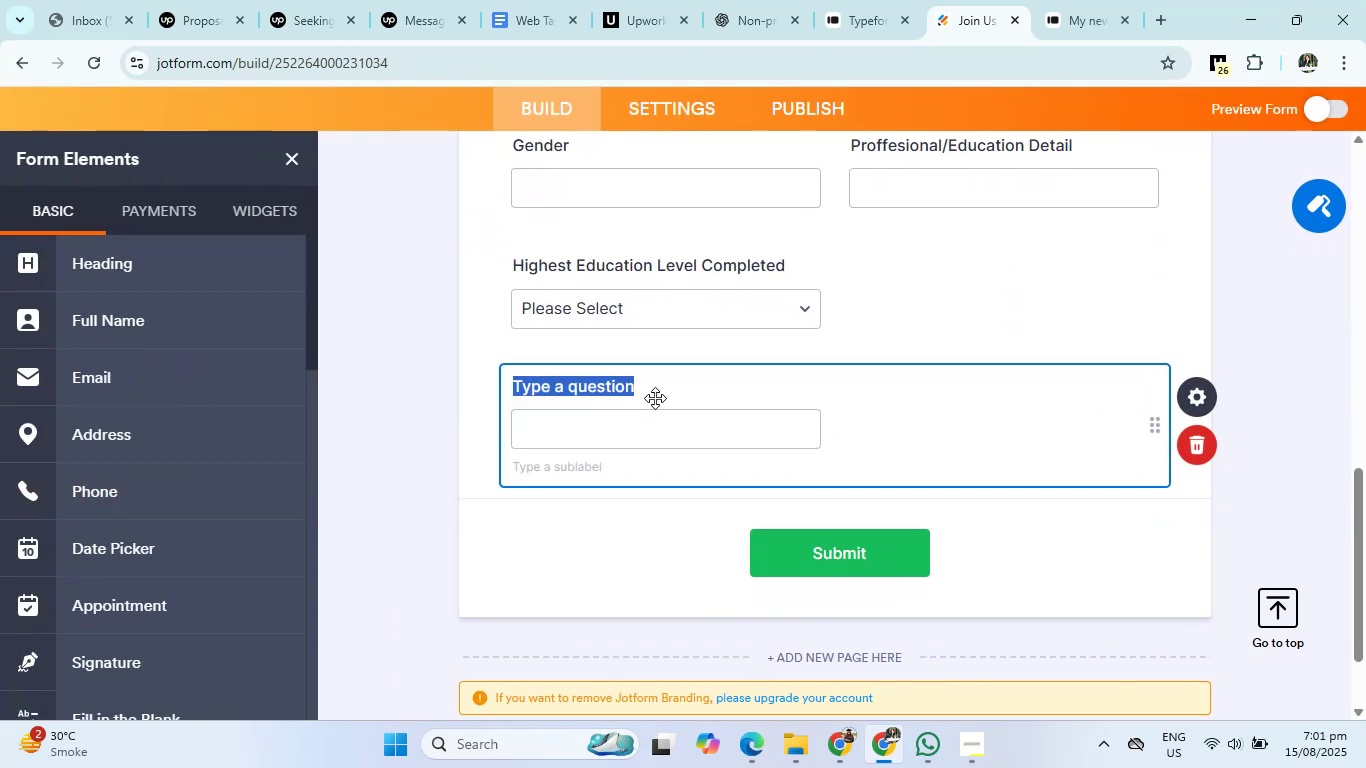 
key(Backspace)
 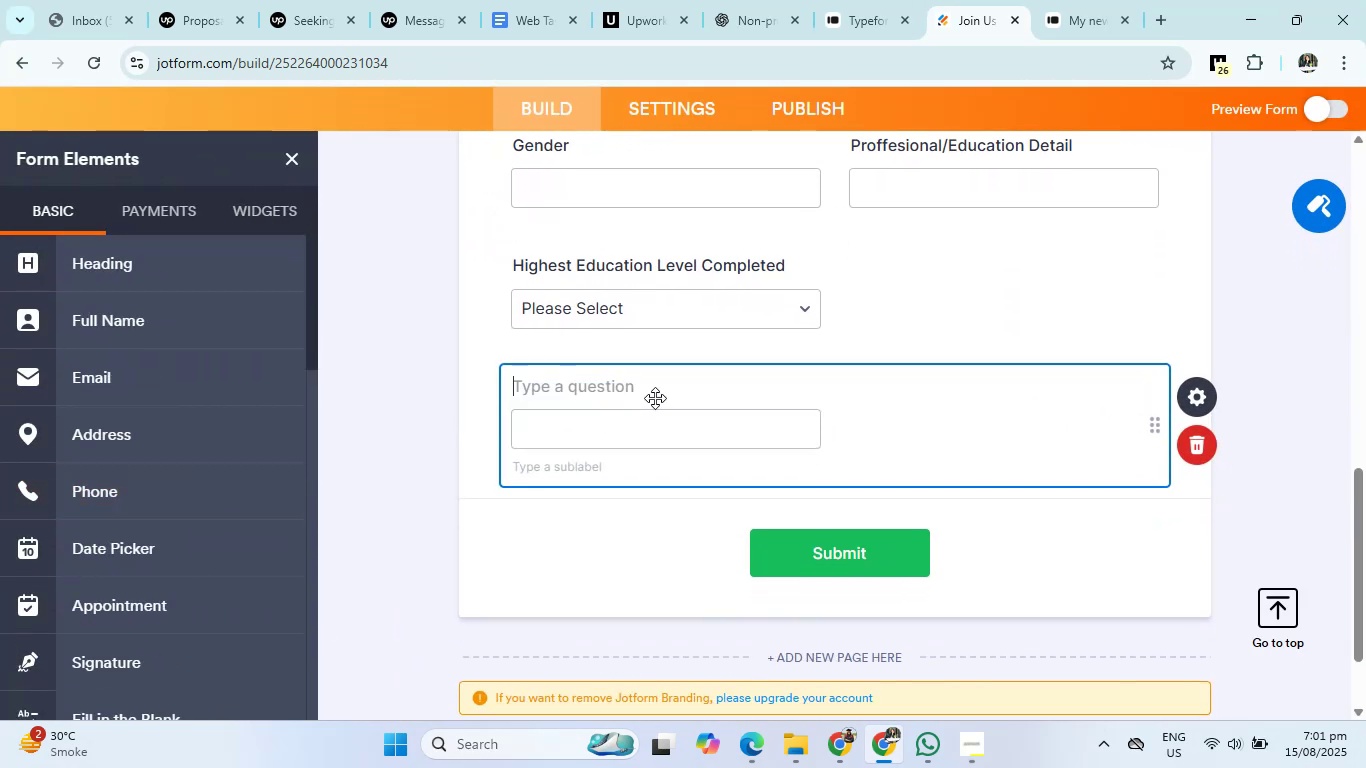 
key(Control+ControlLeft)
 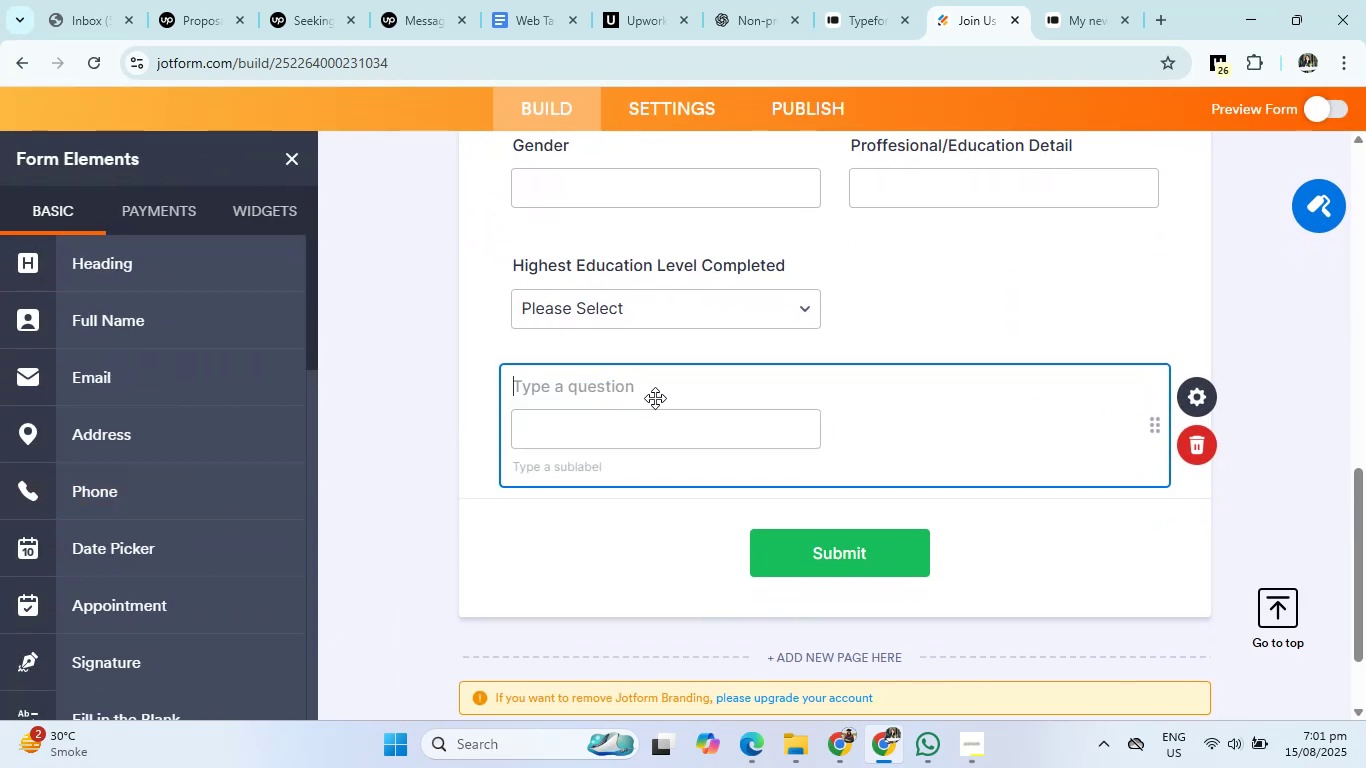 
key(Control+V)
 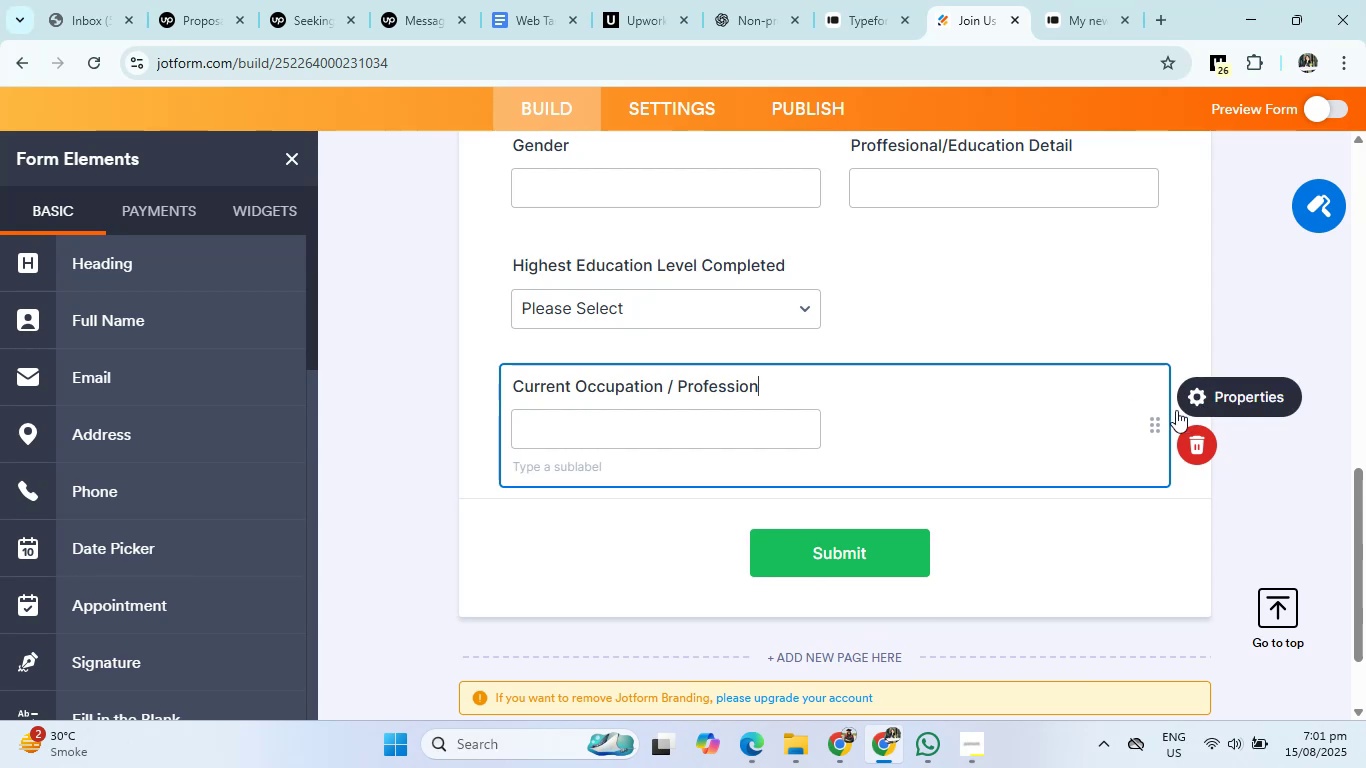 
right_click([1156, 419])
 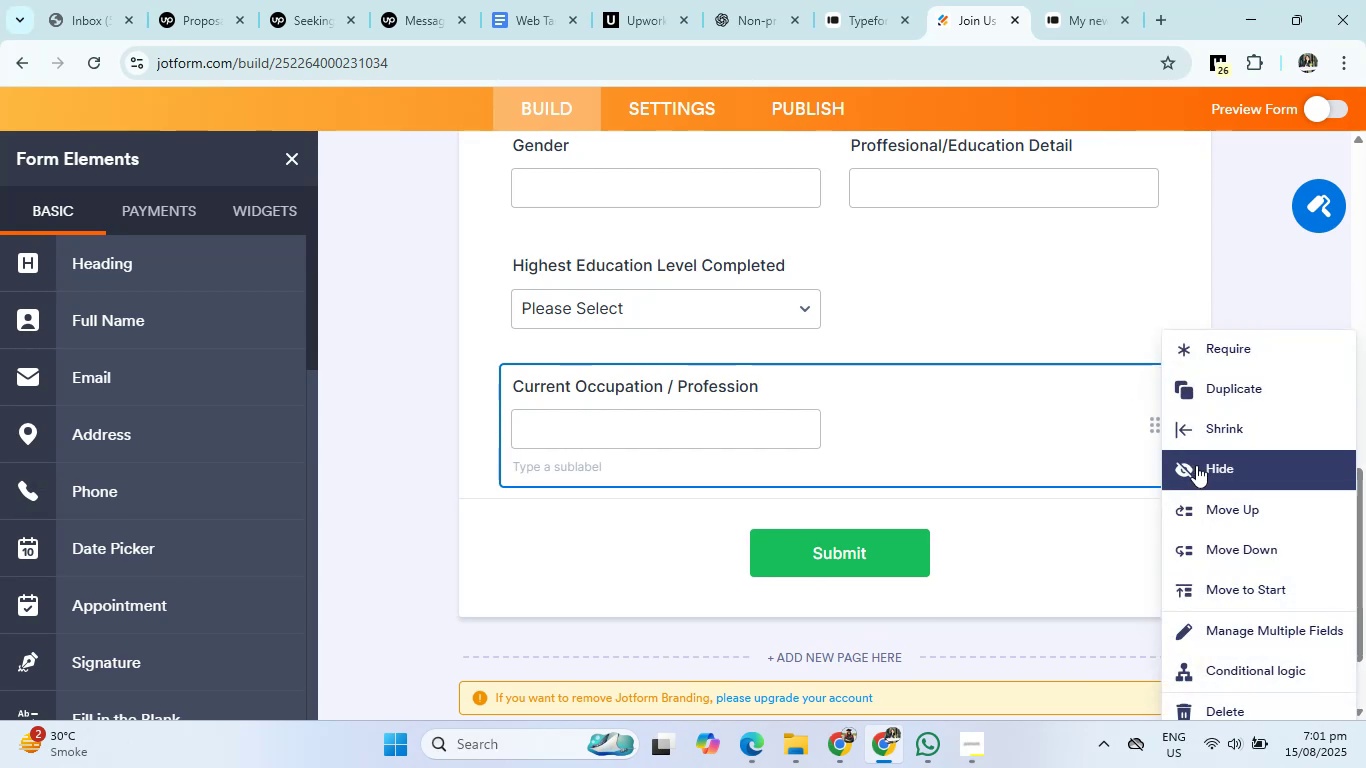 
left_click([1208, 426])
 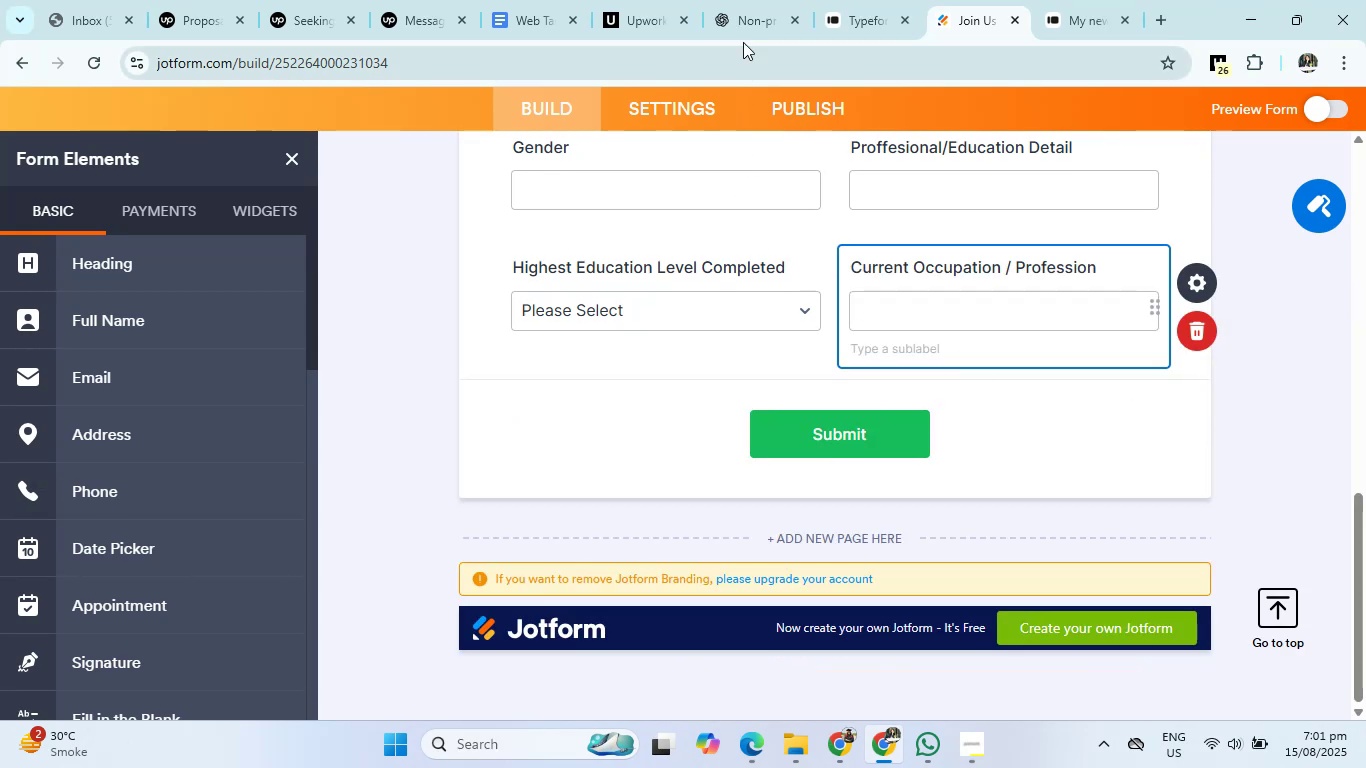 
left_click([749, 15])
 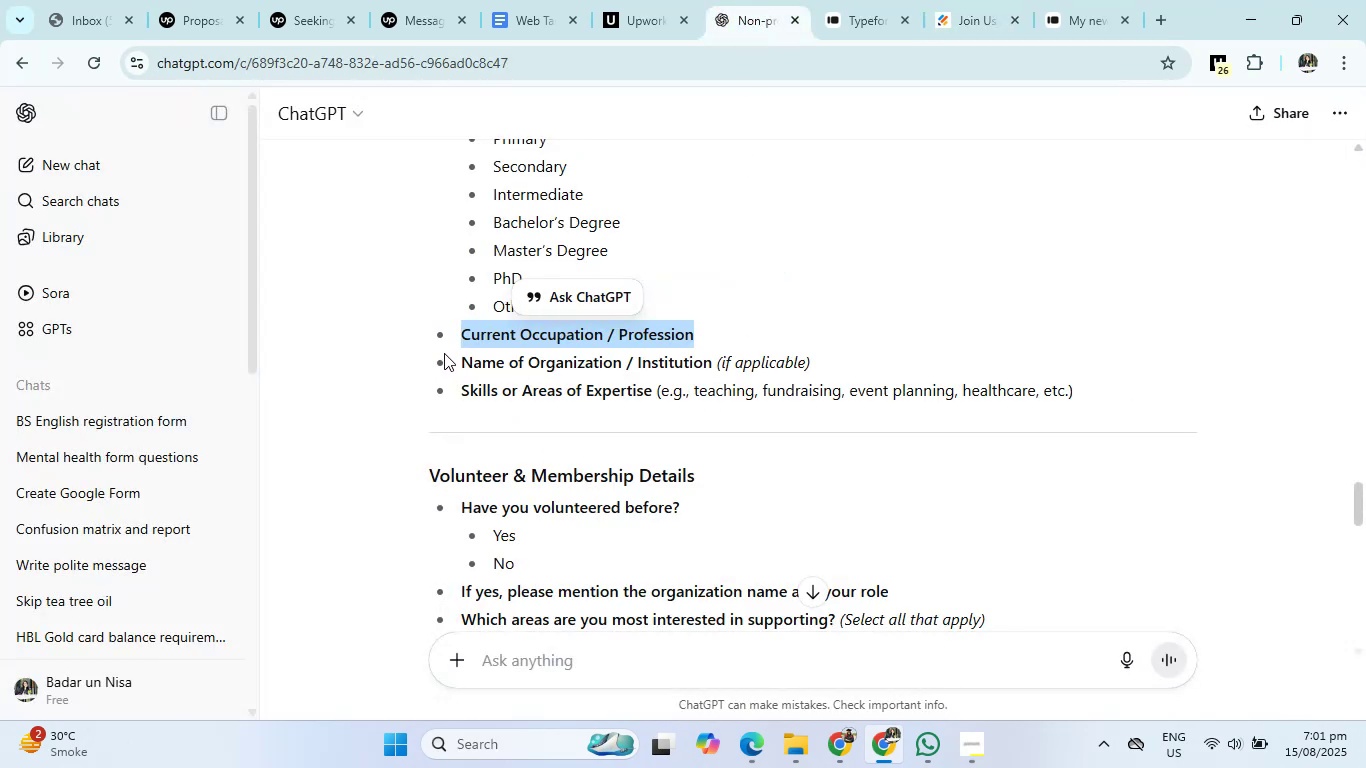 
left_click_drag(start_coordinate=[462, 363], to_coordinate=[714, 356])
 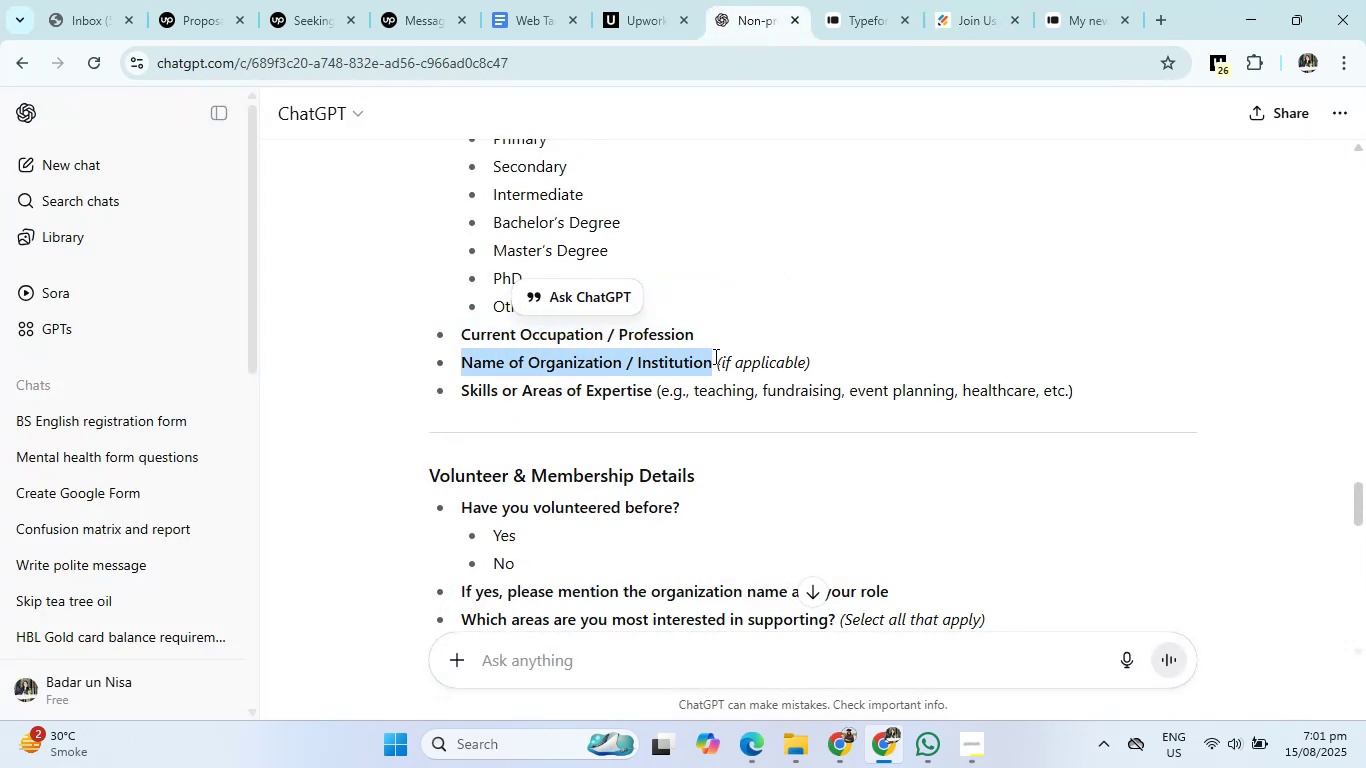 
key(Control+C)
 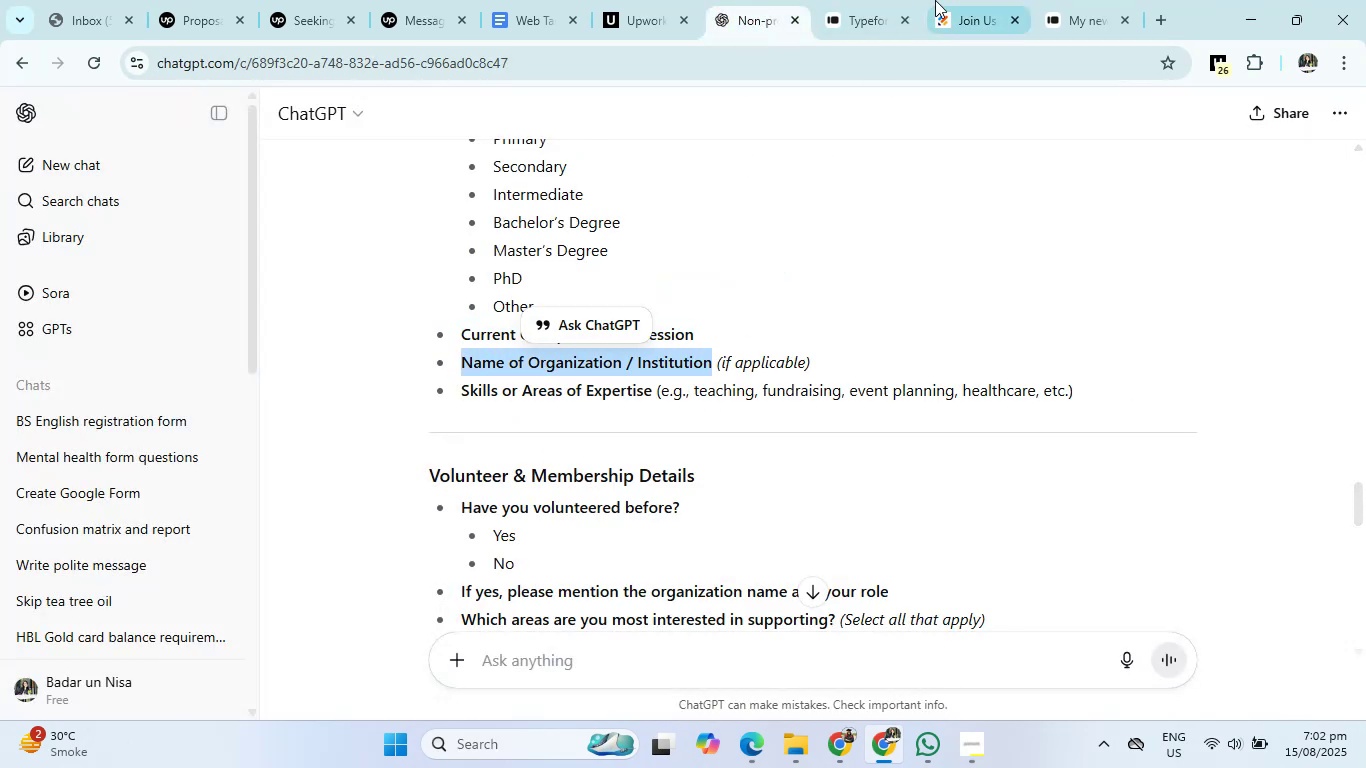 
left_click([955, 0])
 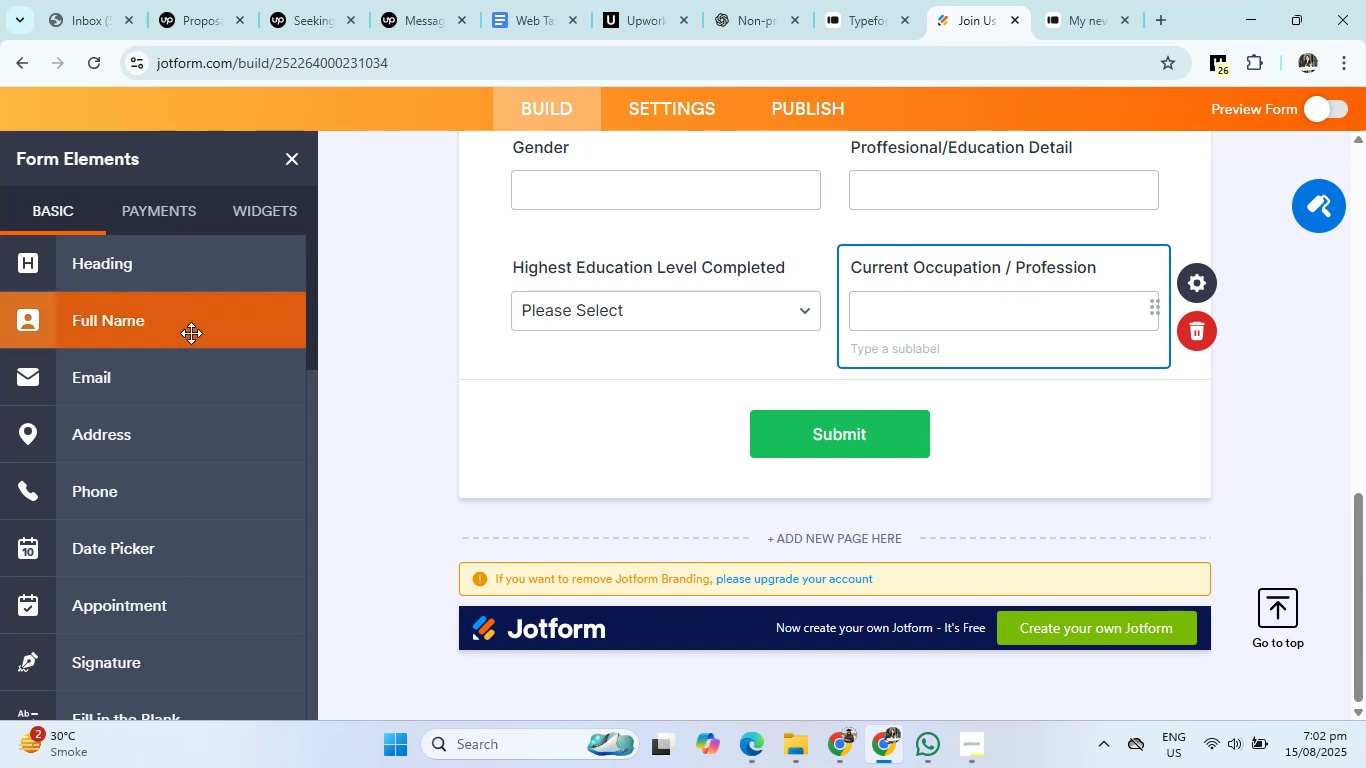 
scroll: coordinate [169, 464], scroll_direction: down, amount: 4.0
 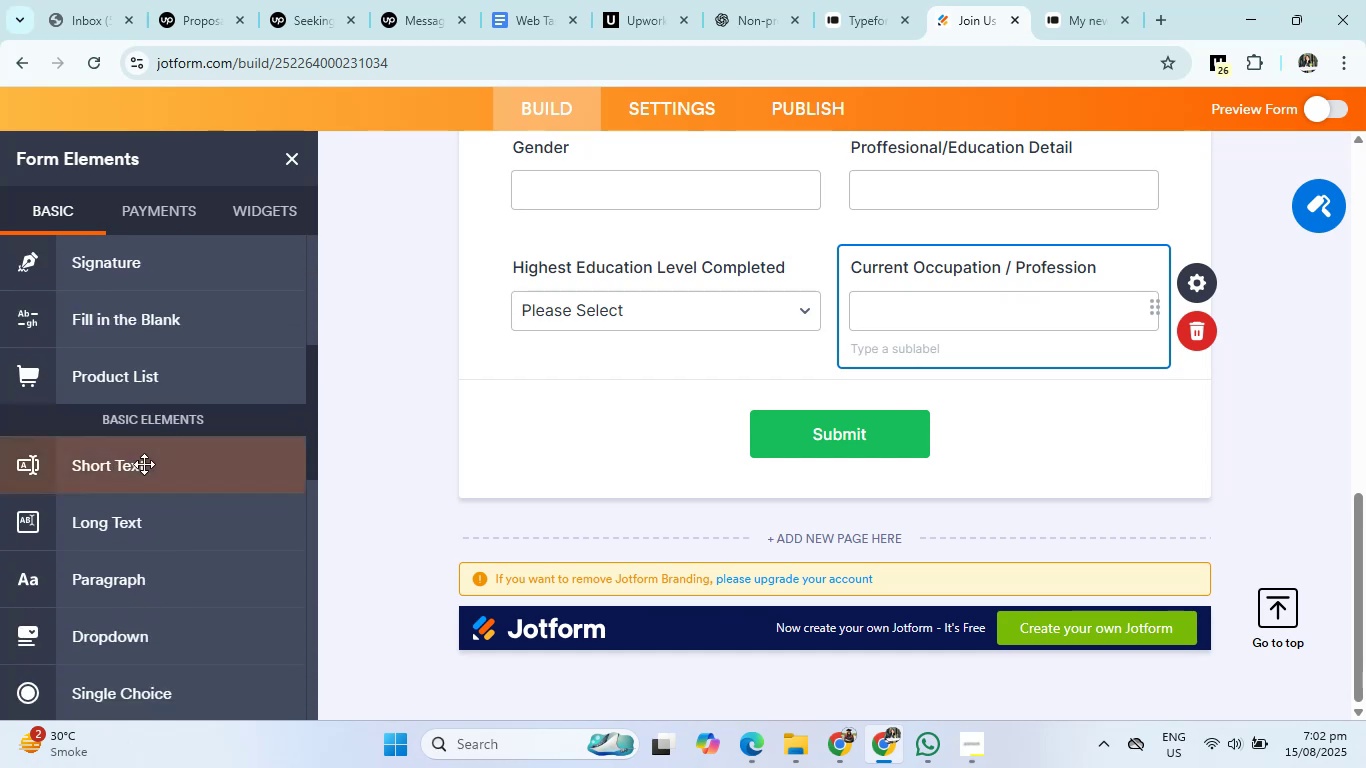 
left_click([120, 467])
 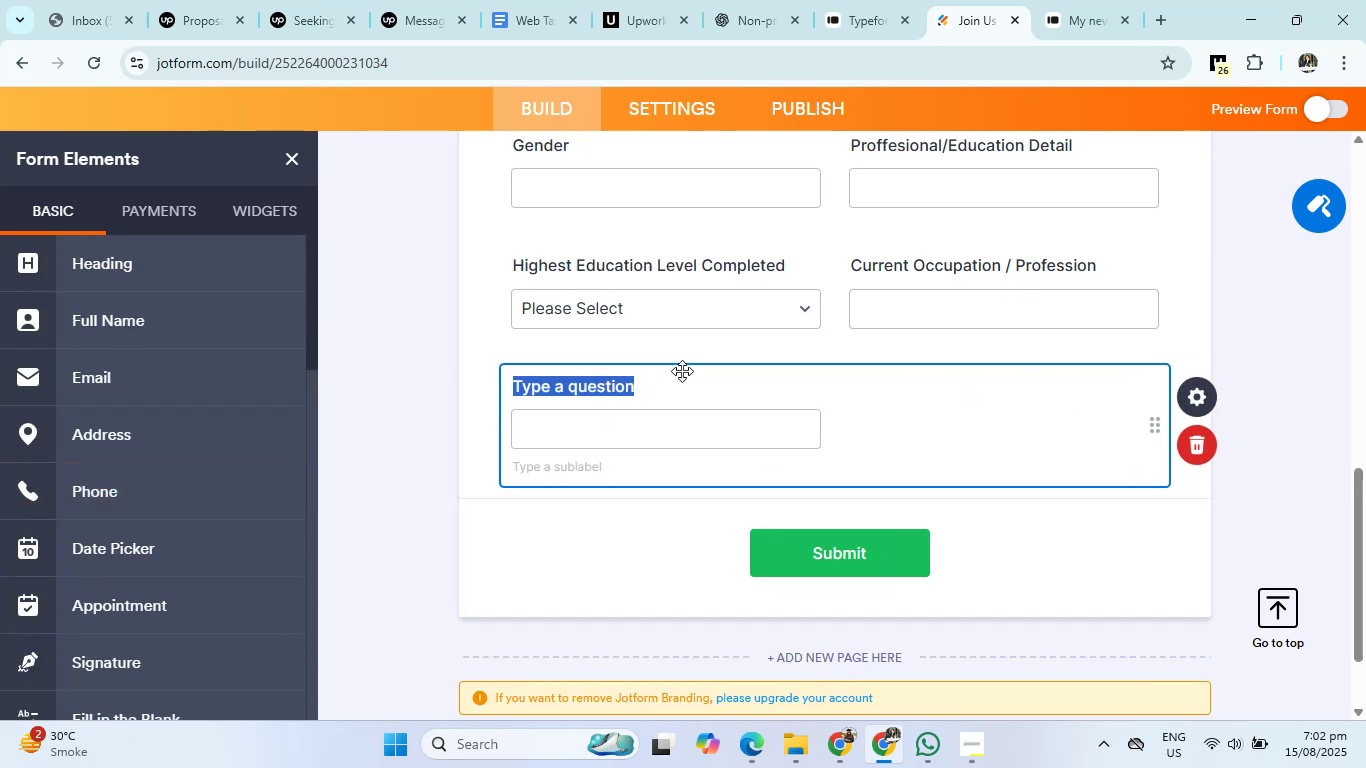 
key(Backspace)
 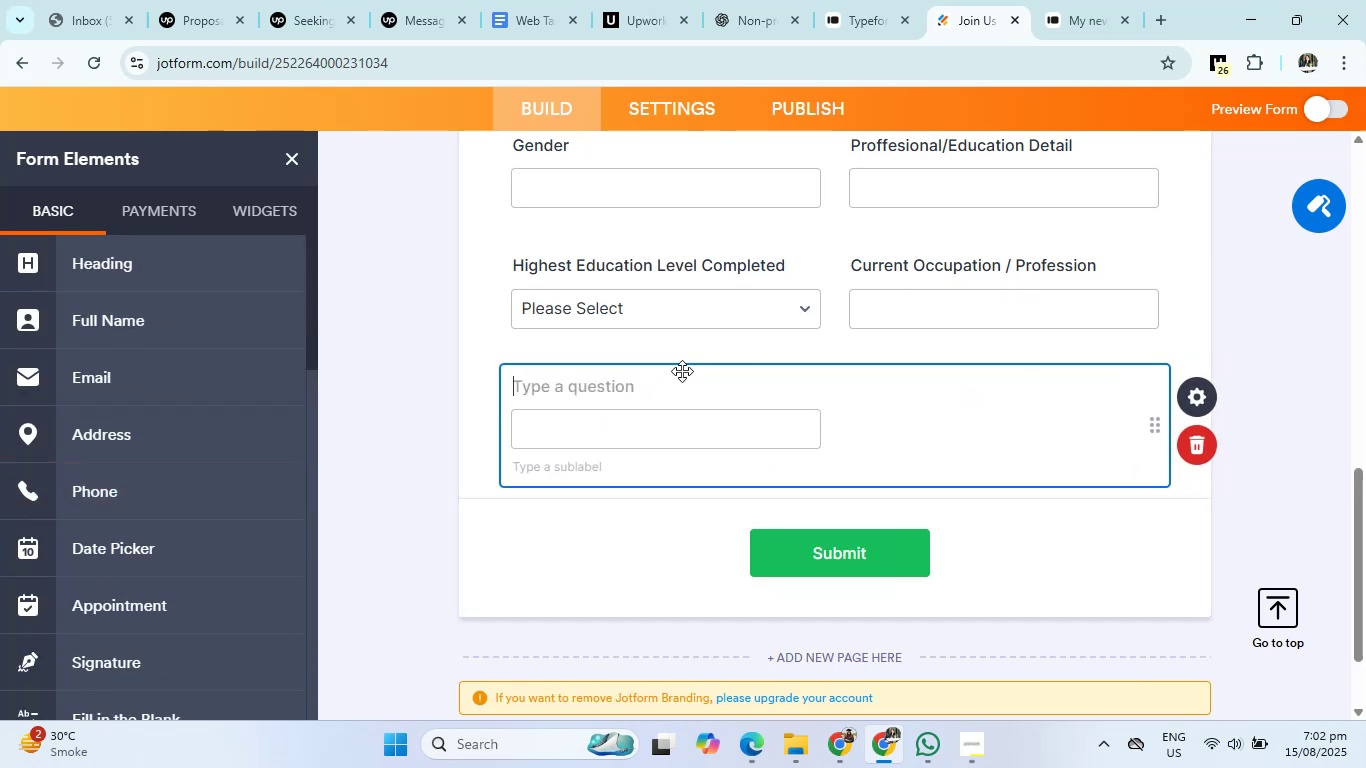 
key(Control+ControlLeft)
 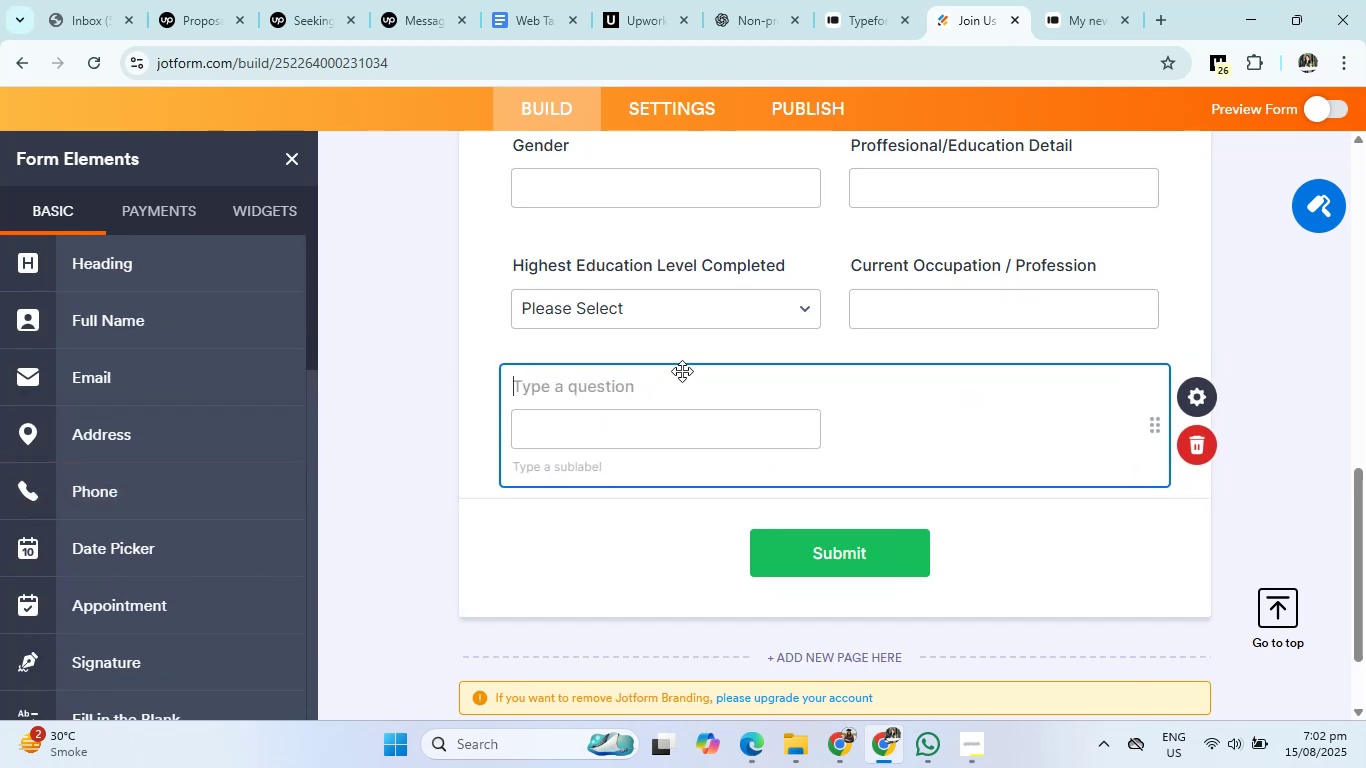 
key(Control+V)
 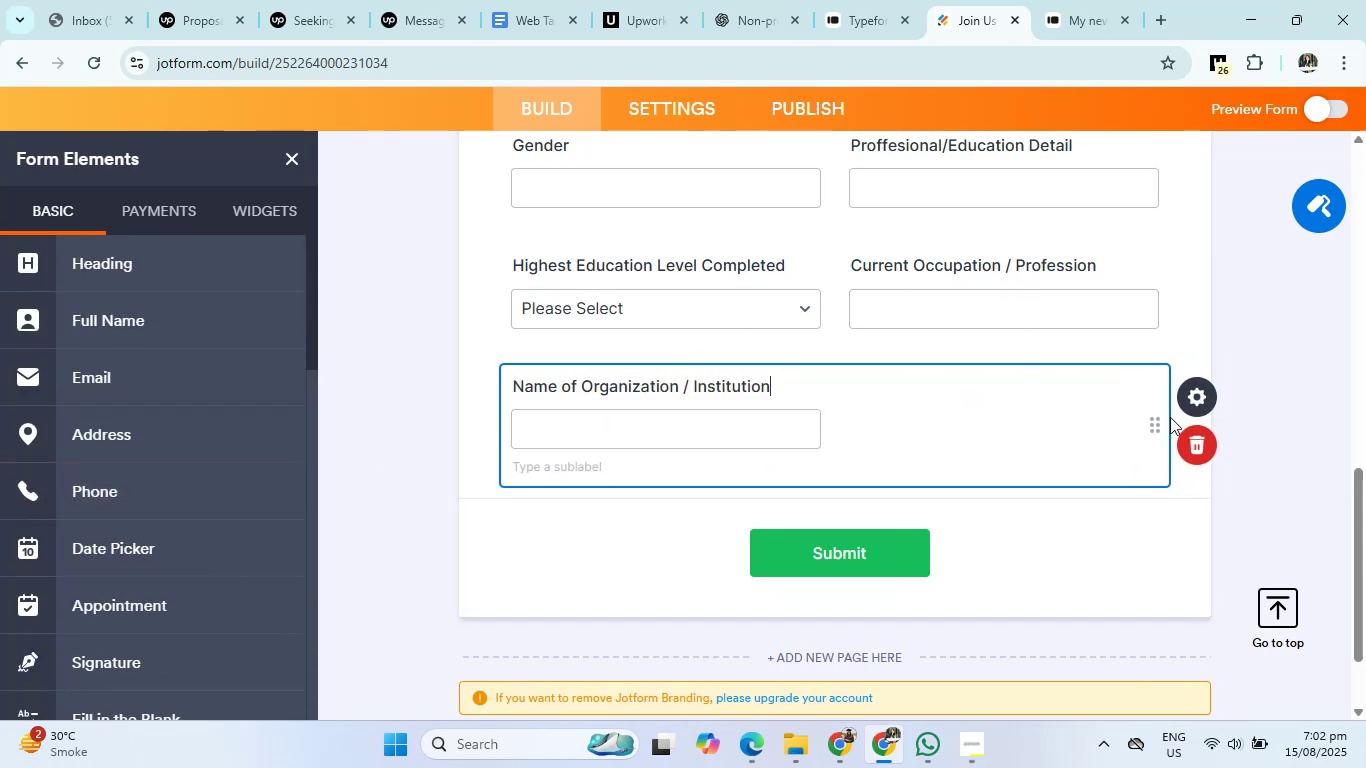 
right_click([1156, 429])
 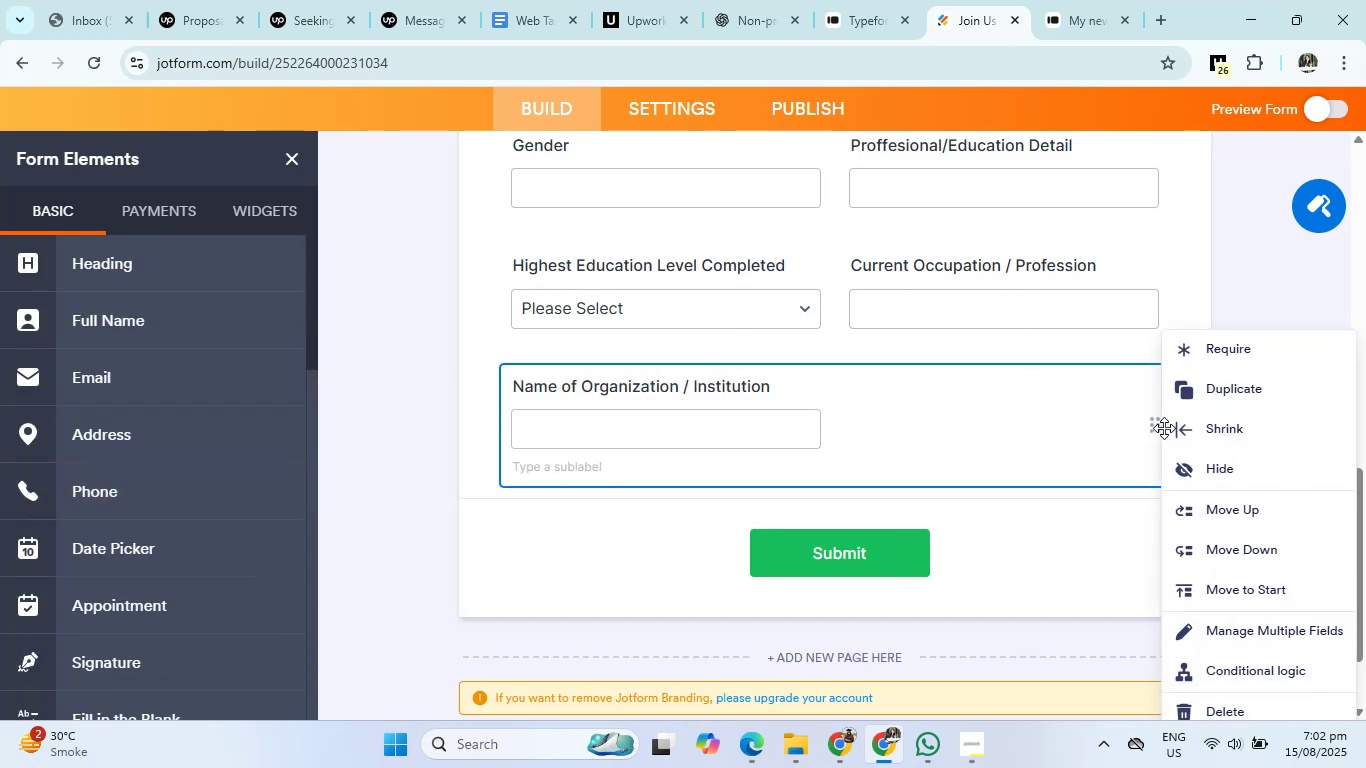 
left_click([1176, 428])
 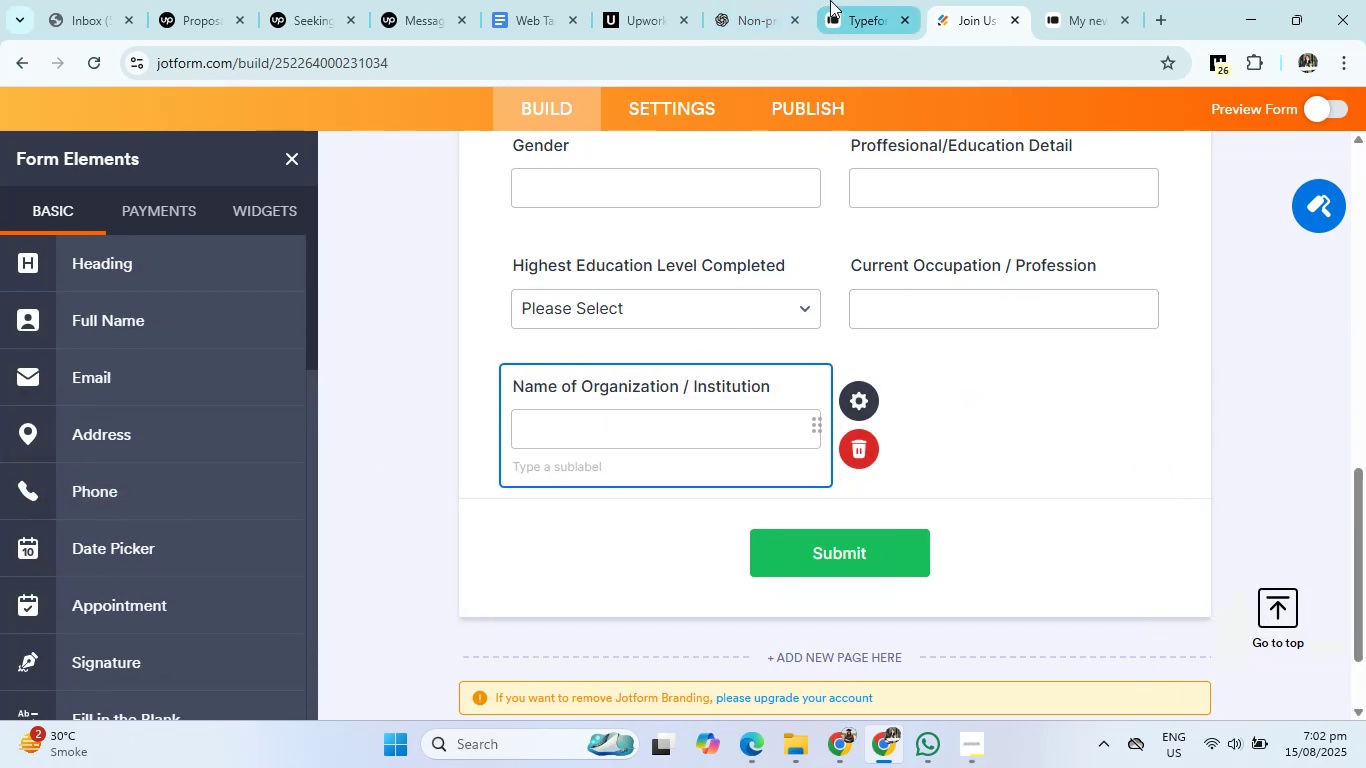 
left_click([757, 8])
 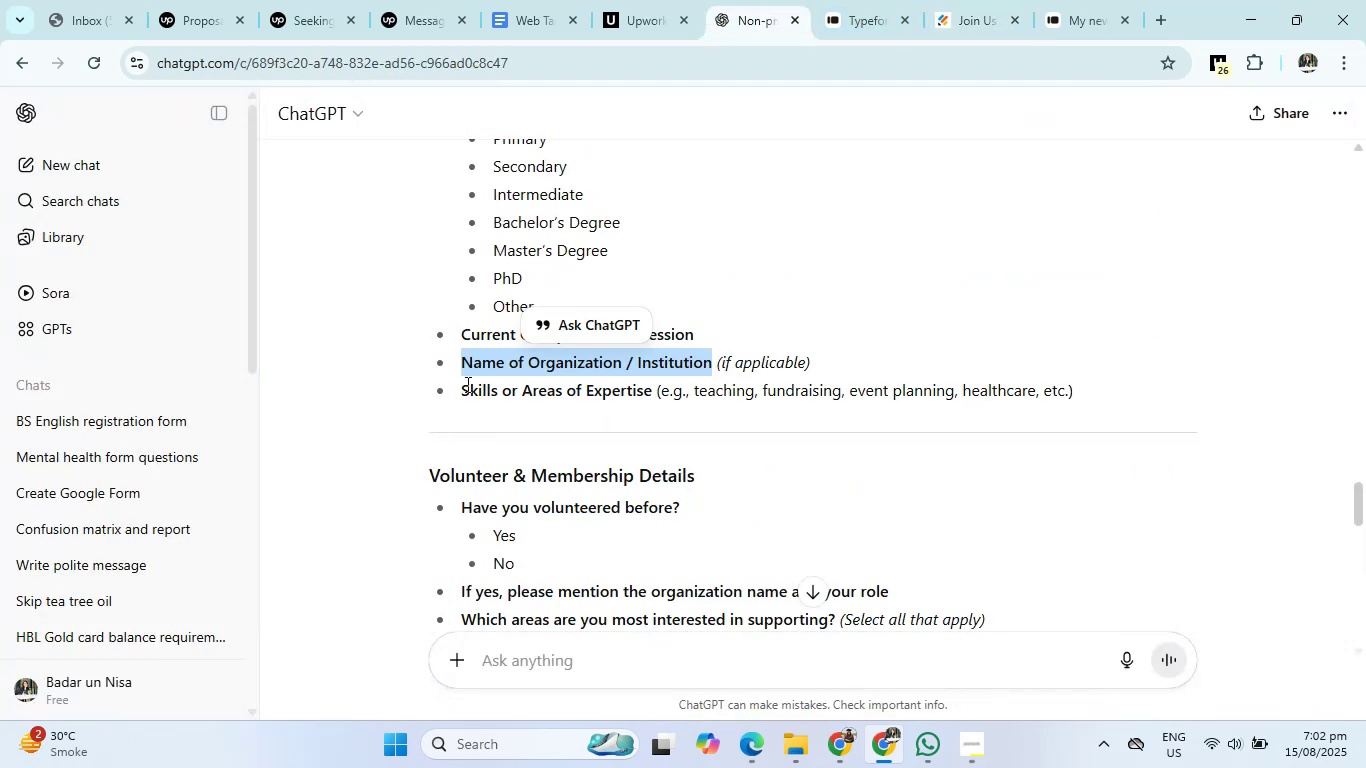 
left_click_drag(start_coordinate=[462, 390], to_coordinate=[651, 396])
 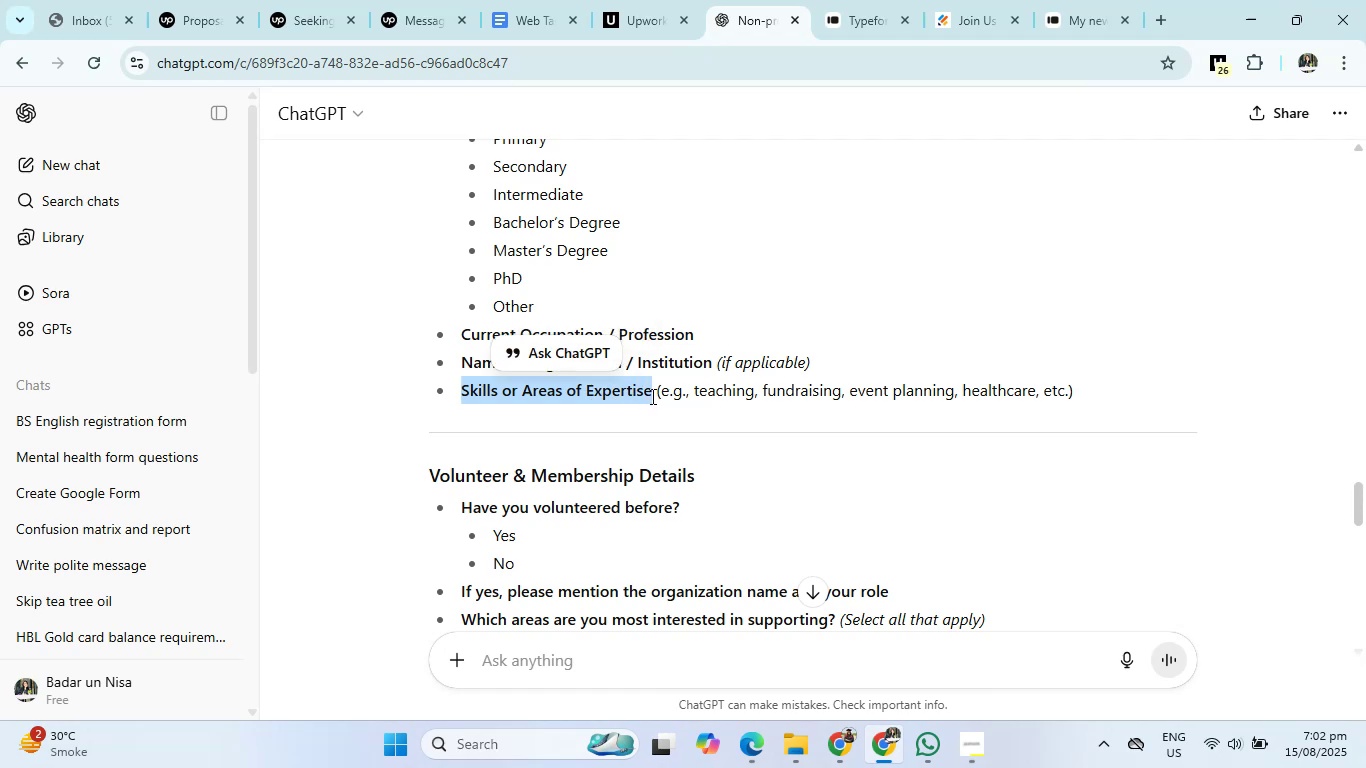 
key(Control+C)
 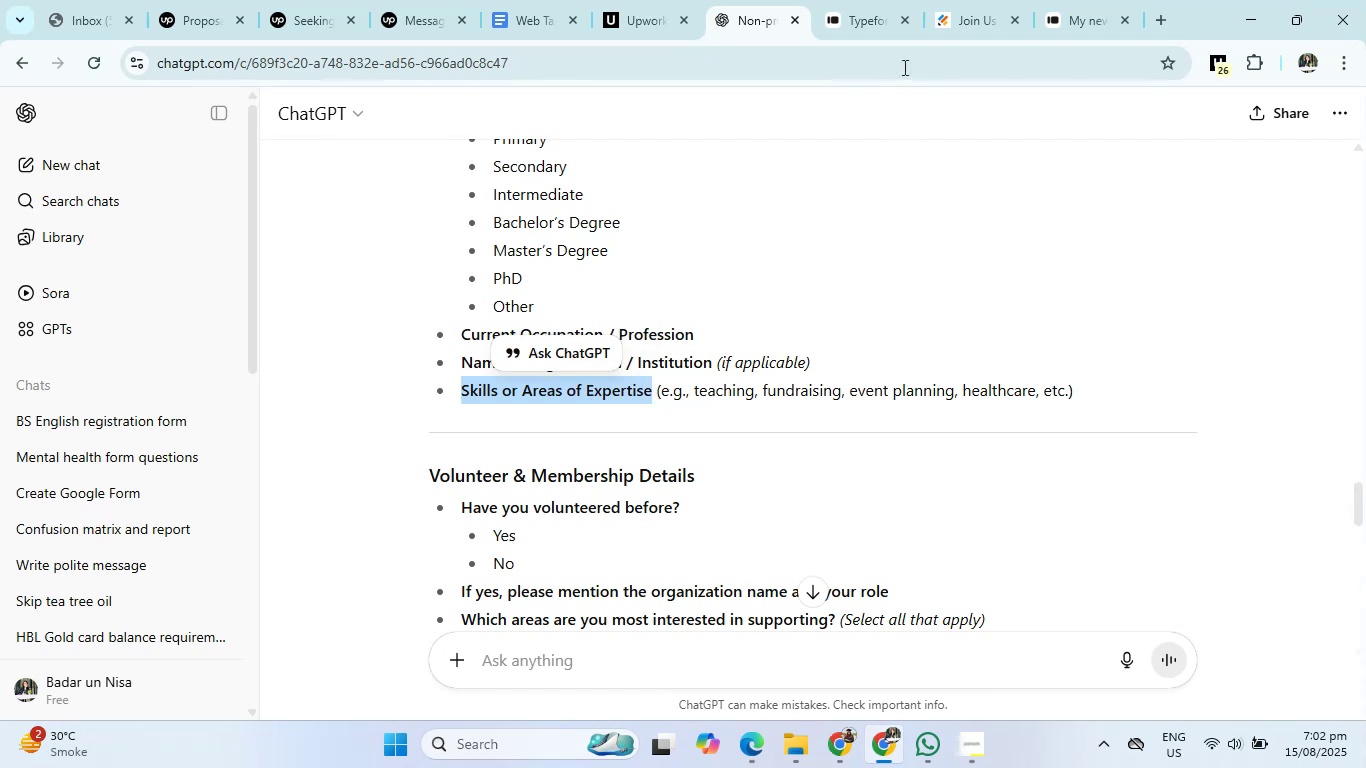 
left_click([951, 0])
 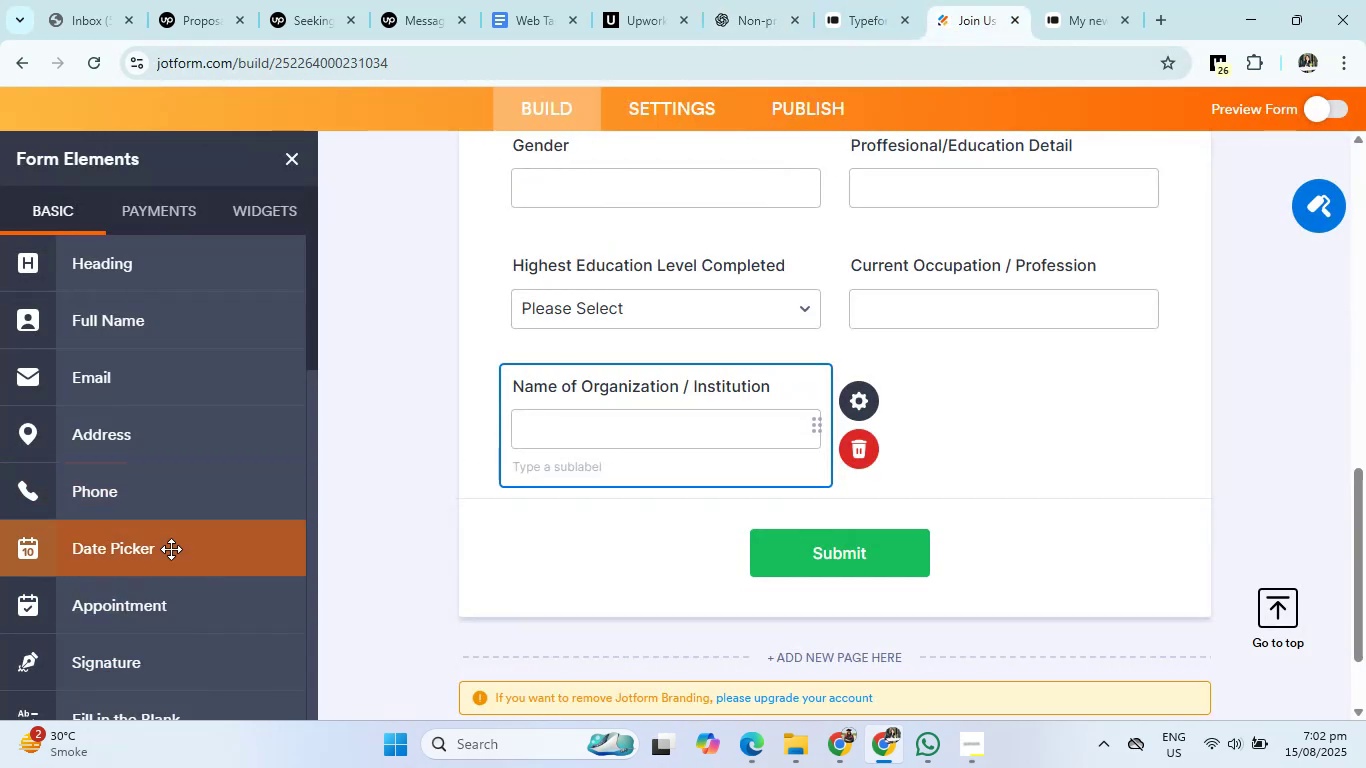 
scroll: coordinate [171, 549], scroll_direction: down, amount: 5.0
 